 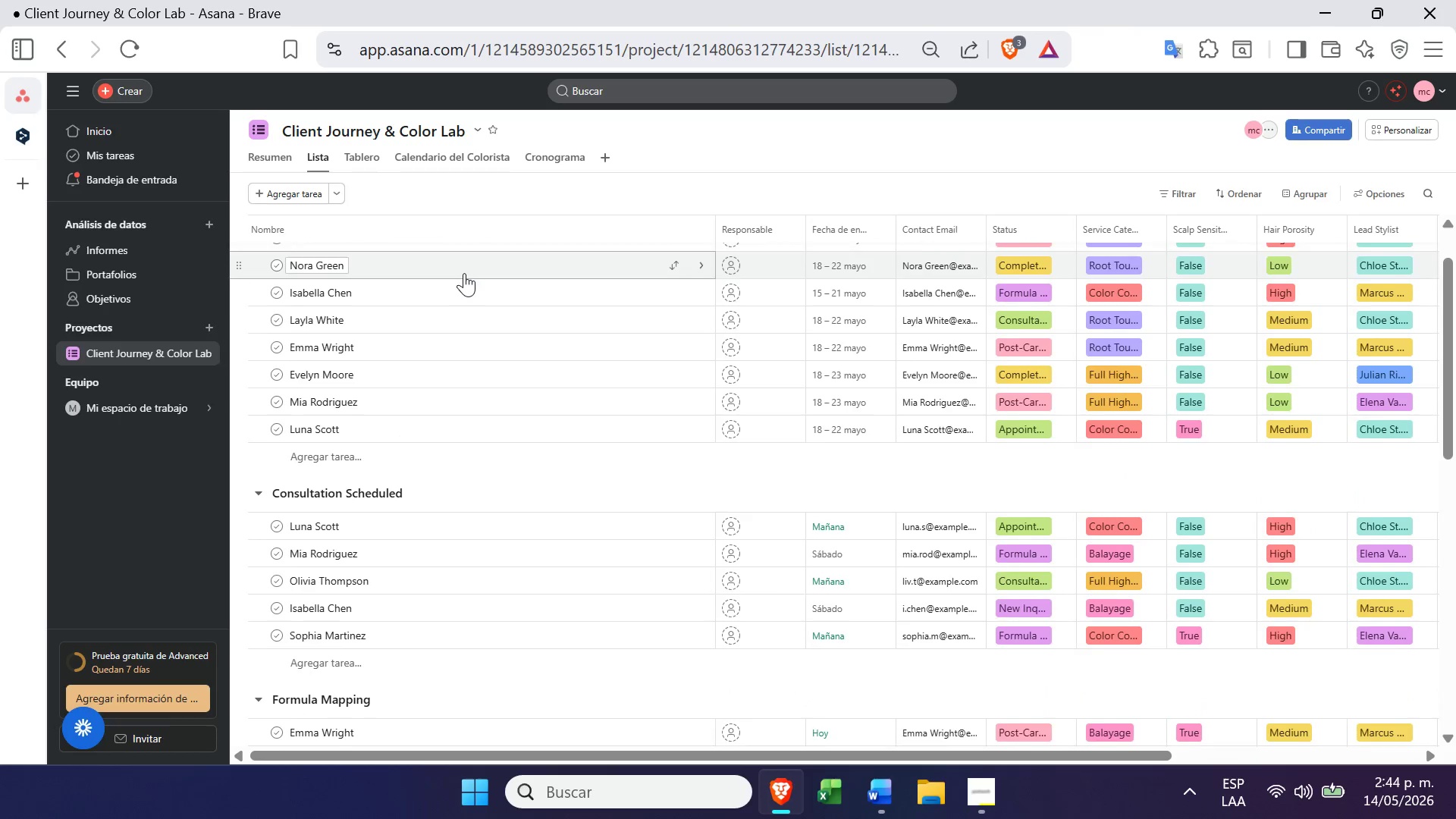 
left_click([999, 307])
 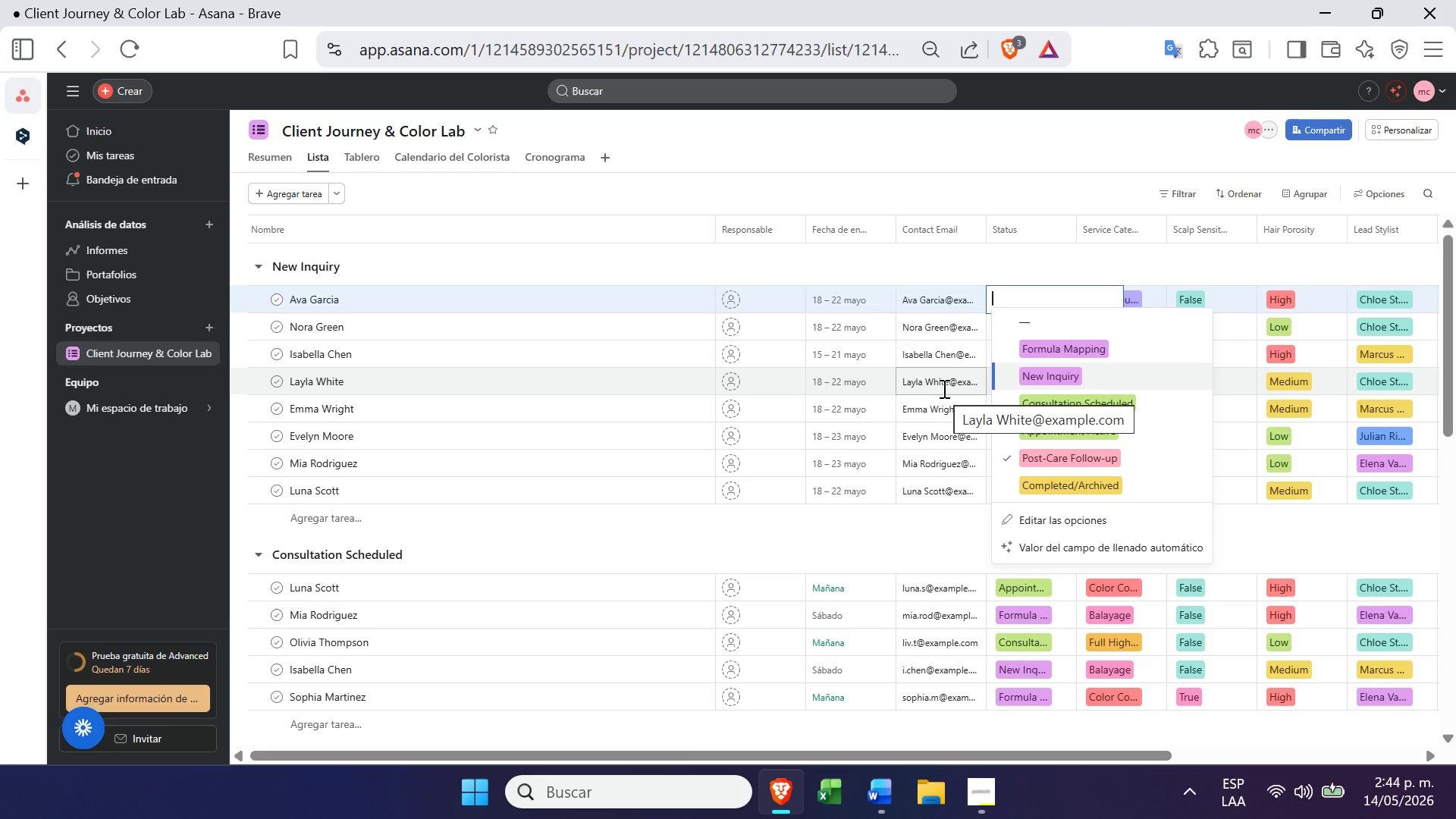 
wait(30.93)
 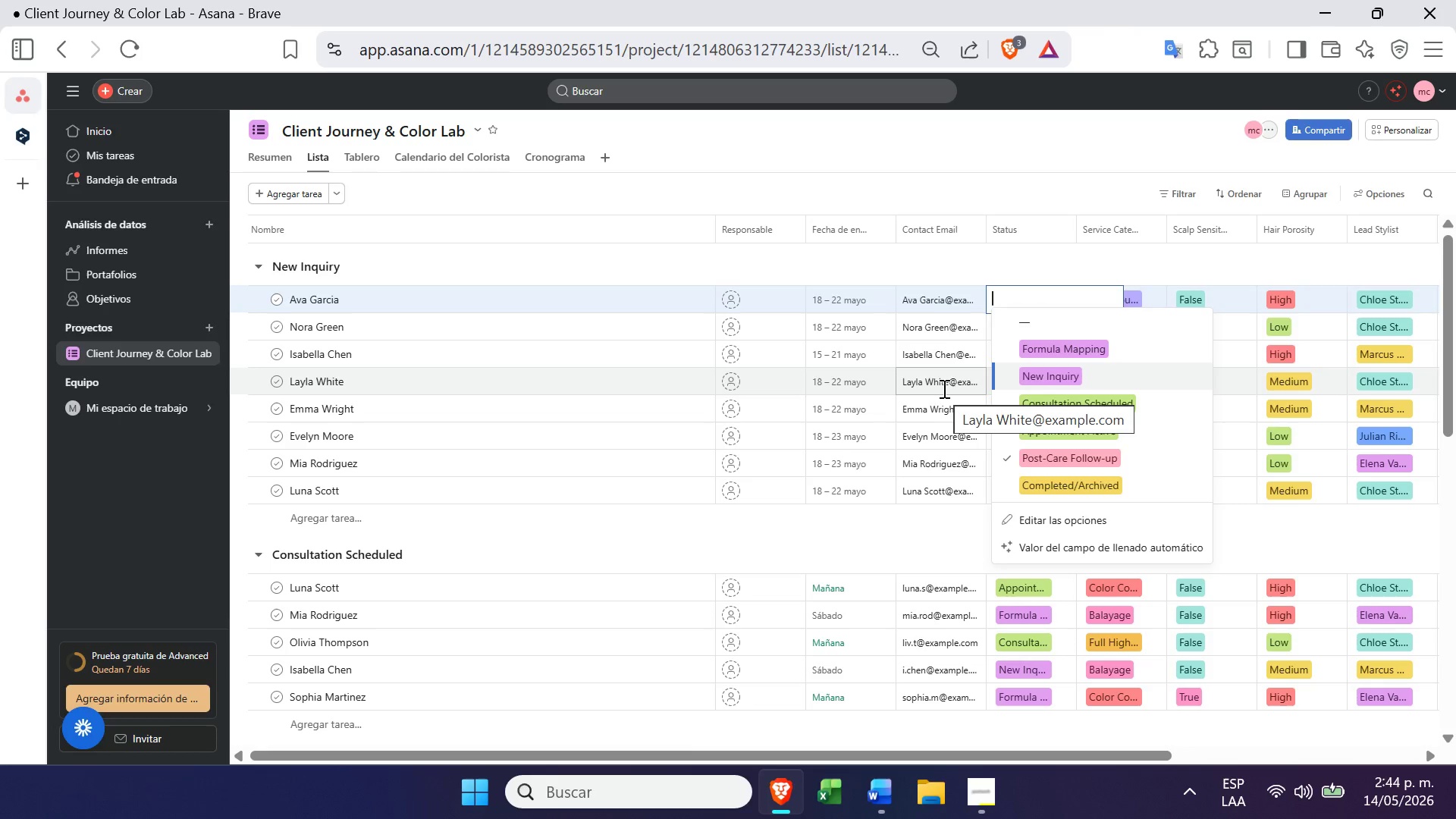 
mouse_move([939, 388])
 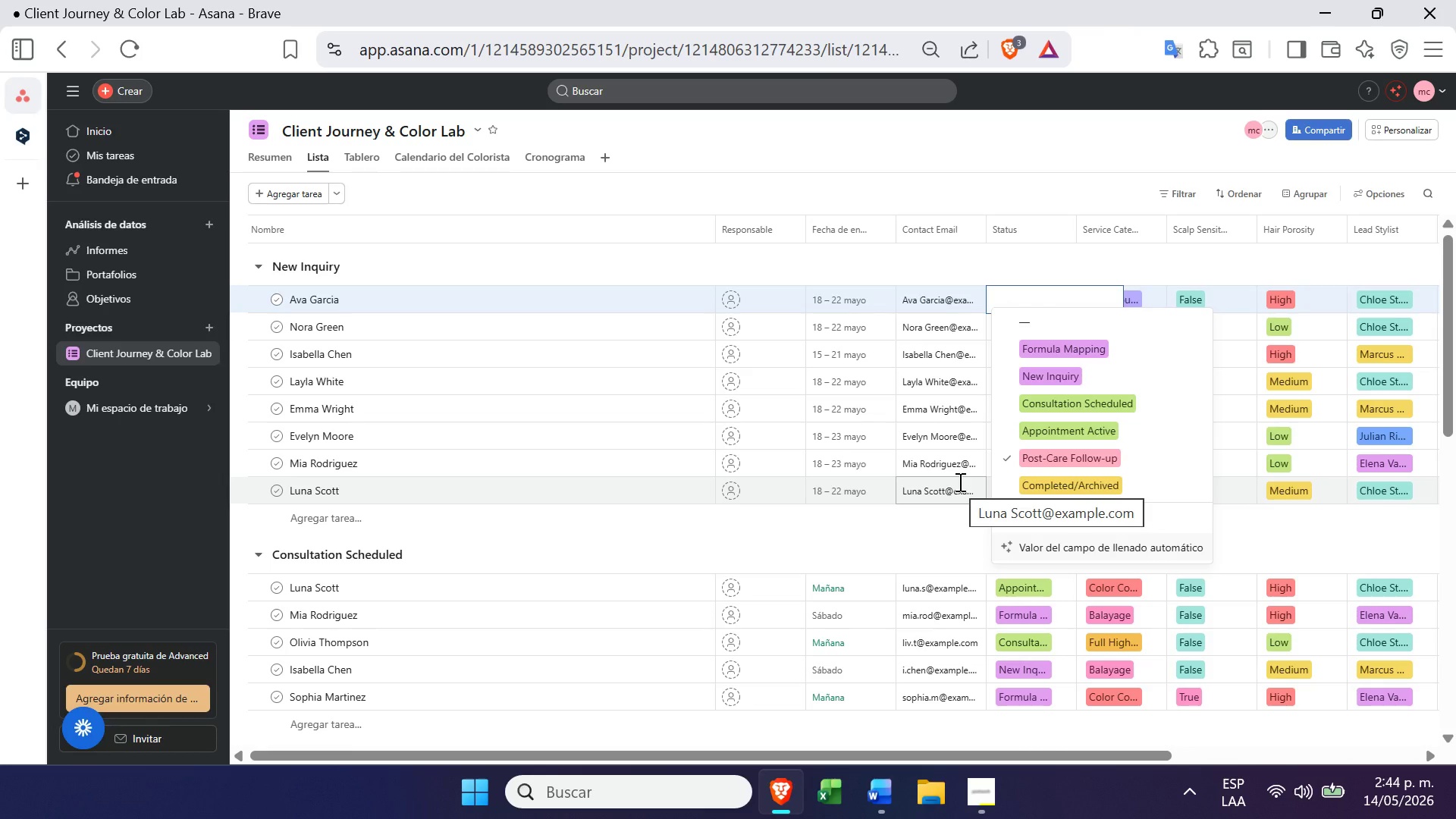 
wait(13.26)
 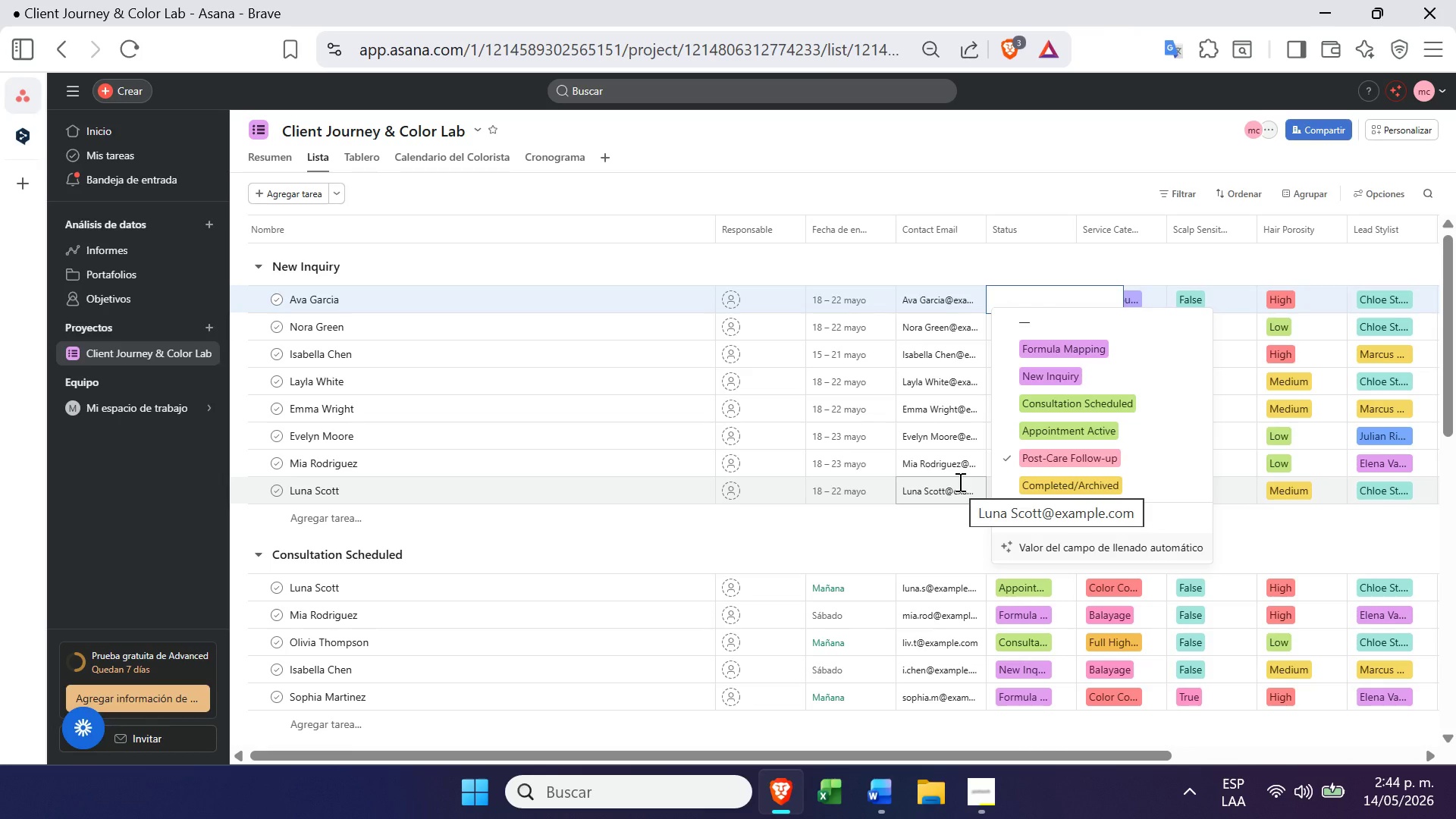 
mouse_move([924, 544])
 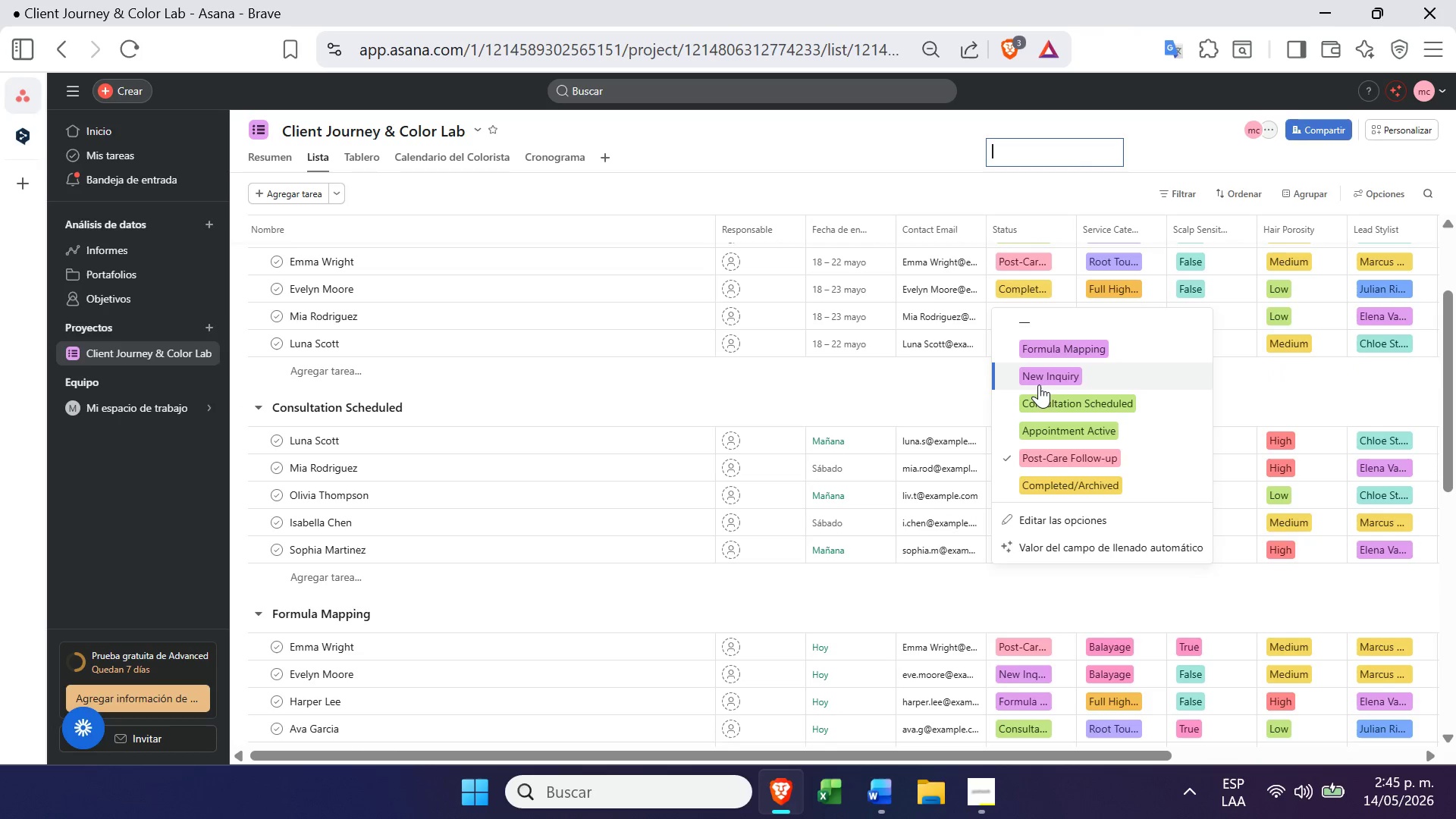 
left_click([1038, 382])
 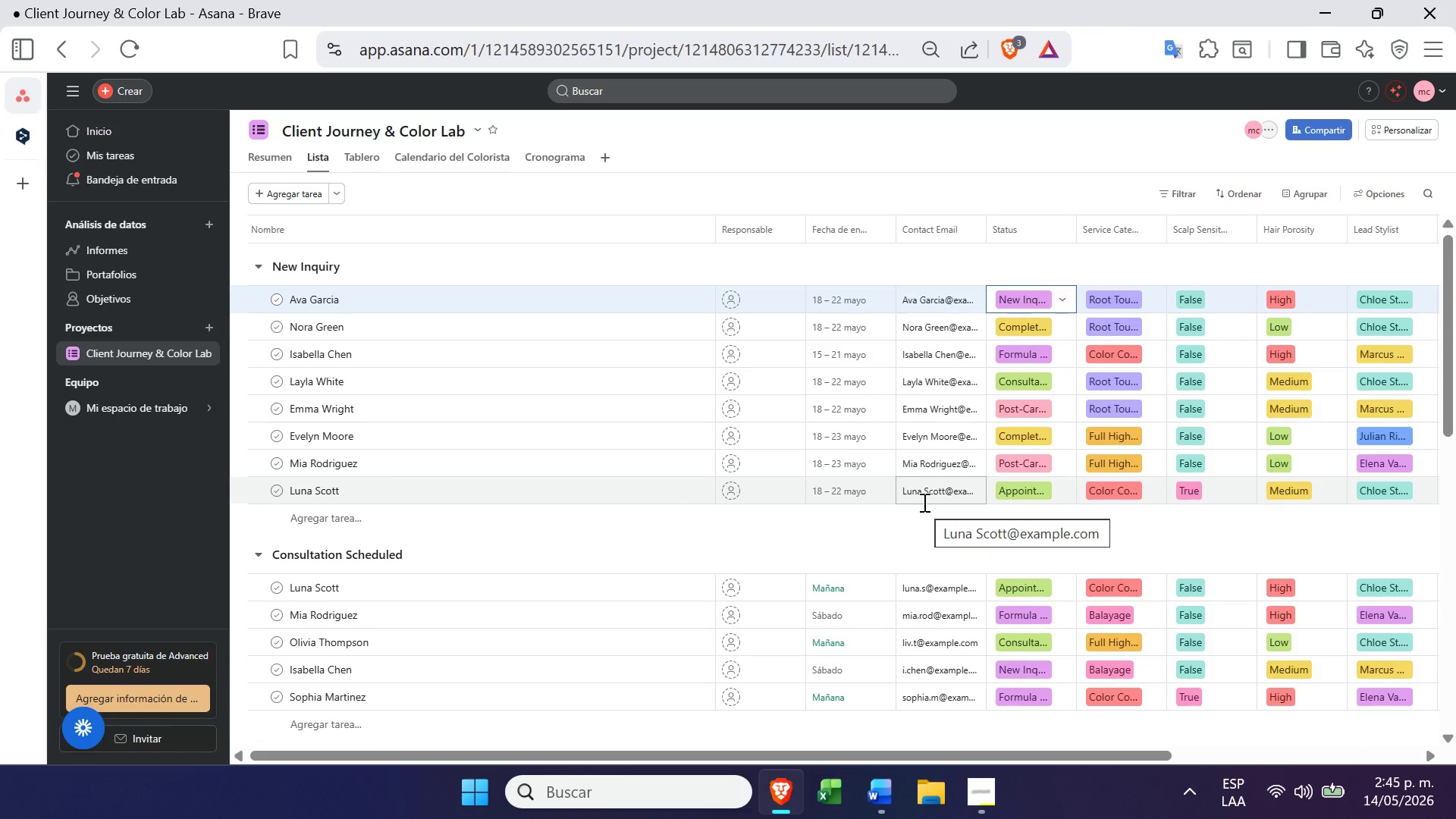 
wait(14.03)
 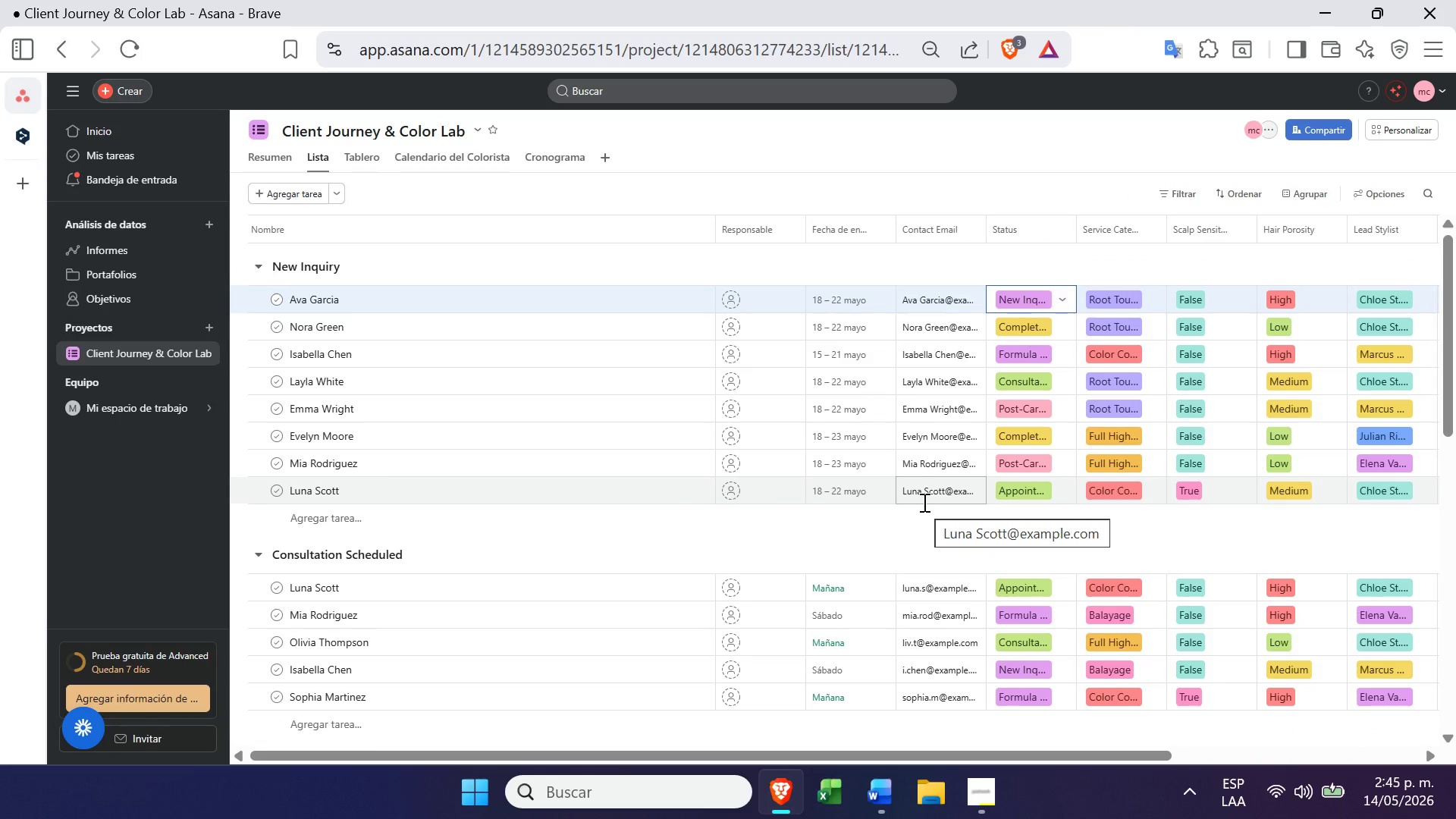 
mouse_move([936, 494])
 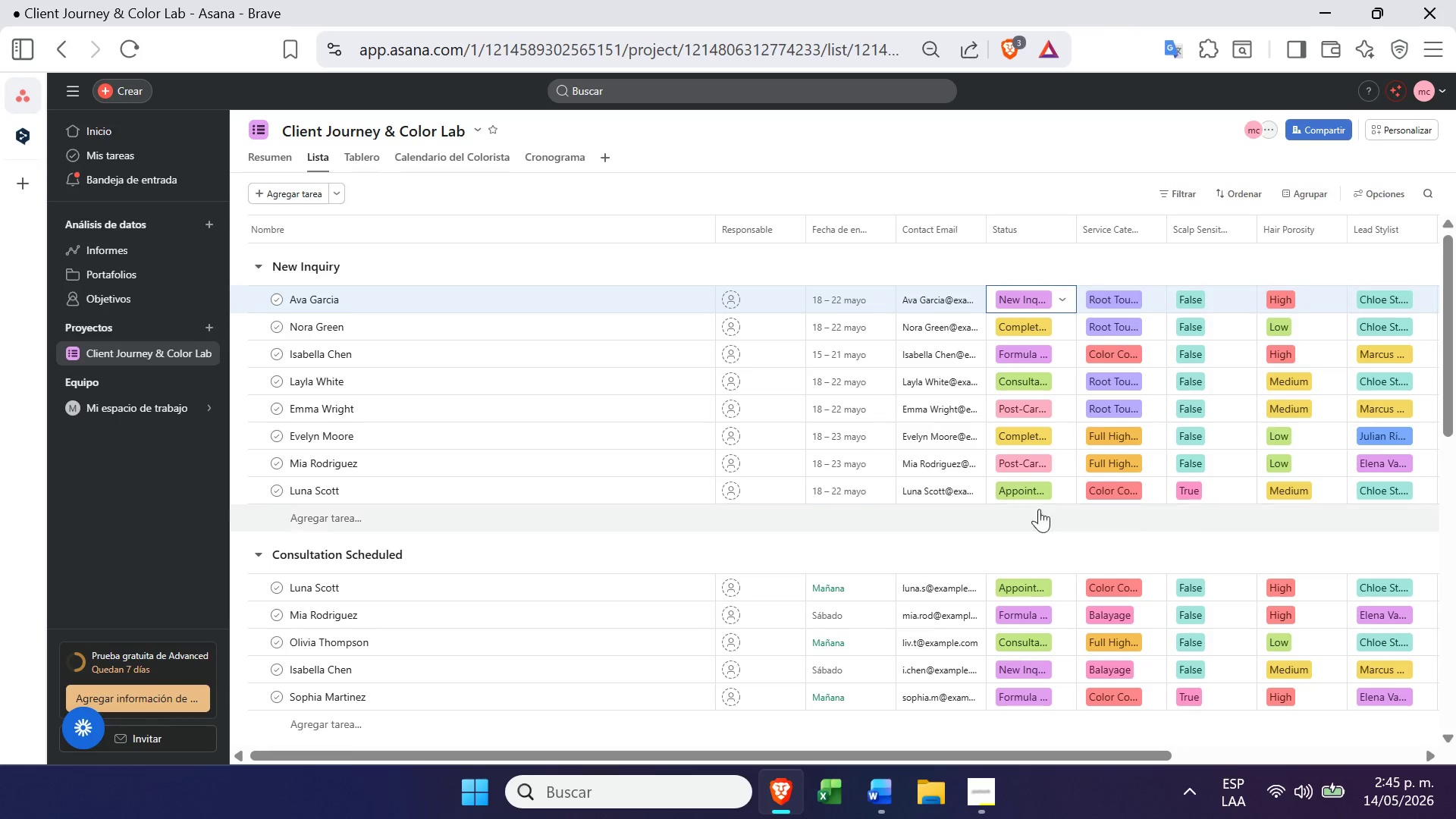 
mouse_move([1028, 484])
 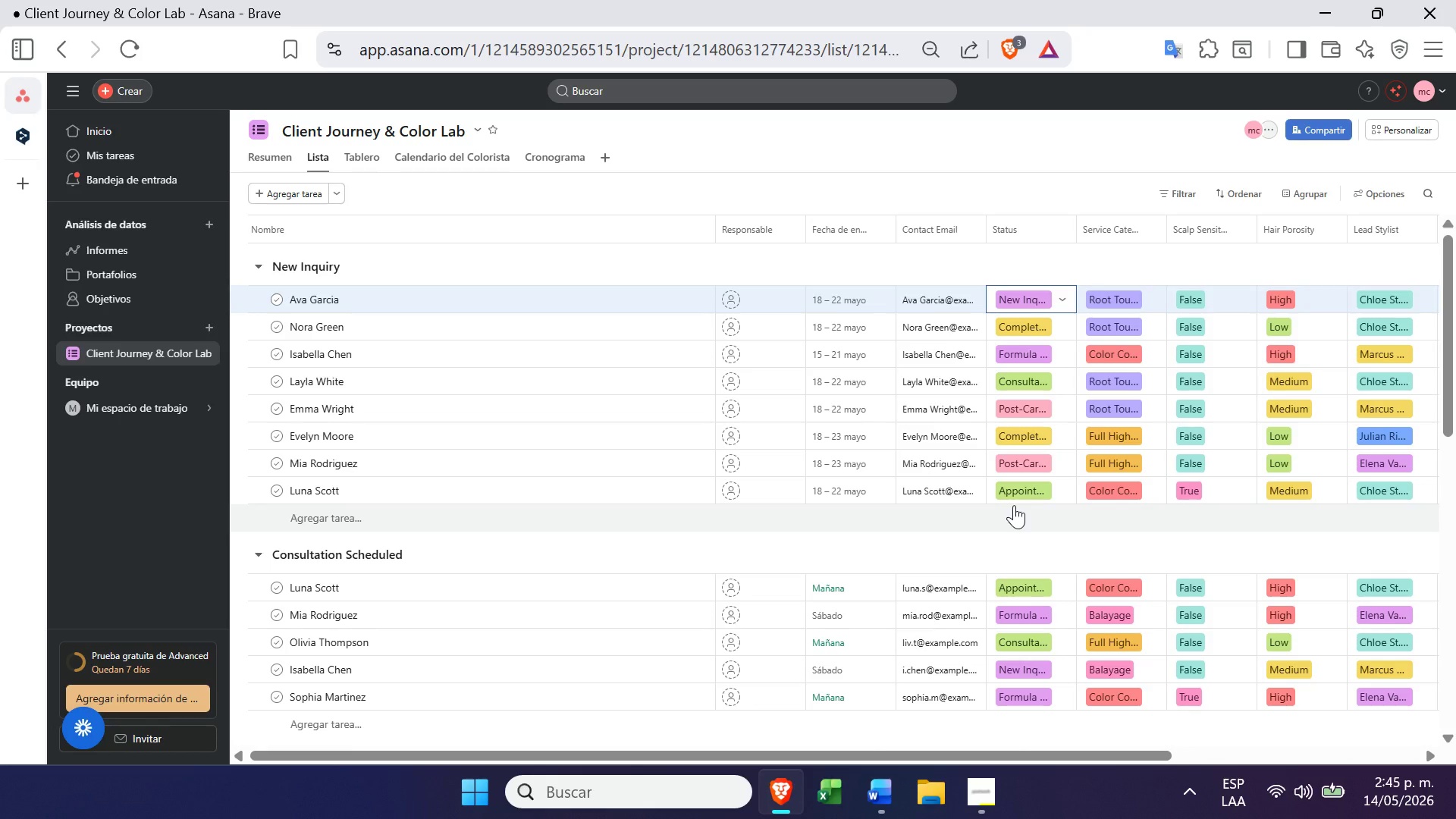 
wait(9.6)
 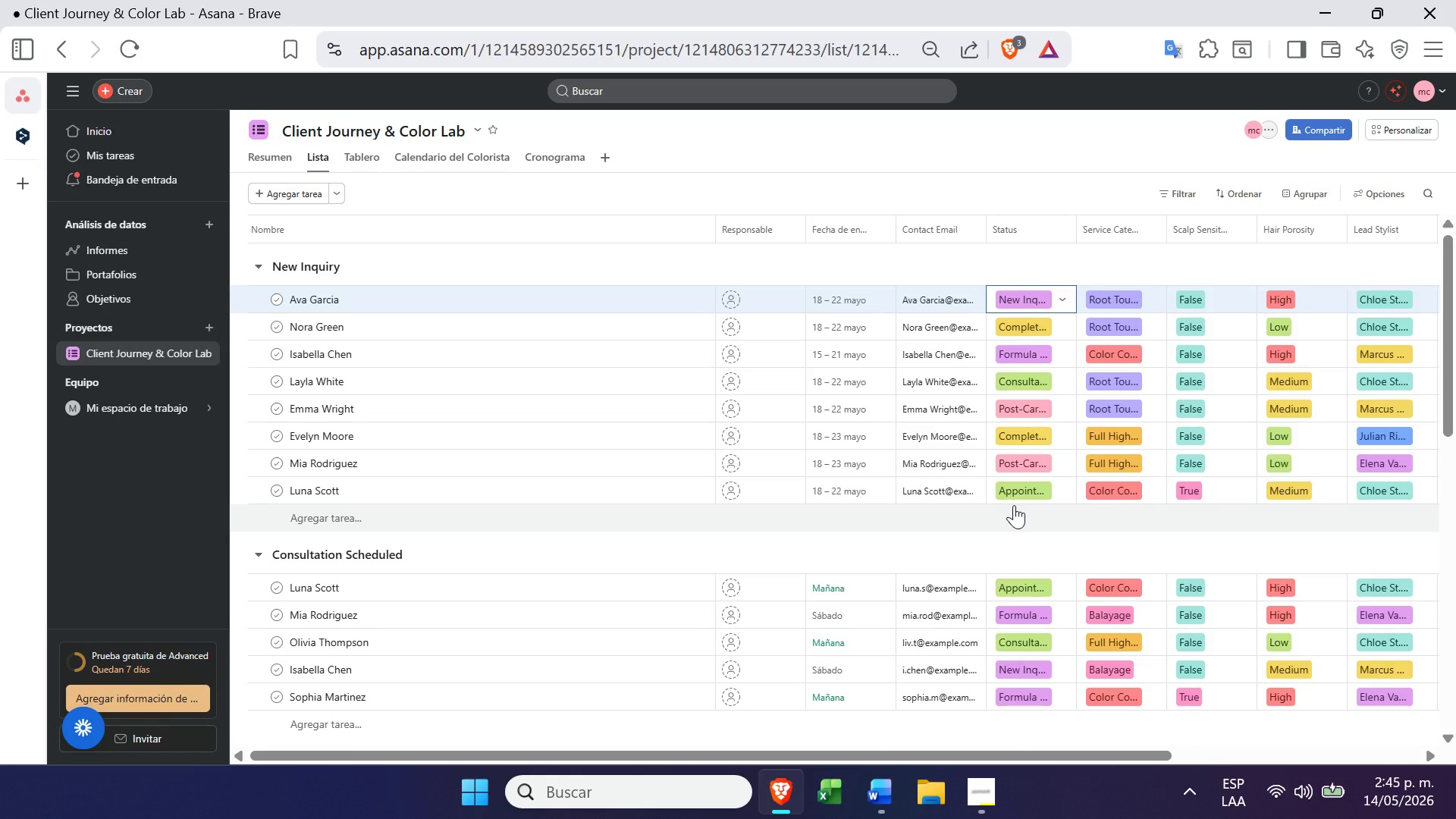 
mouse_move([746, 413])
 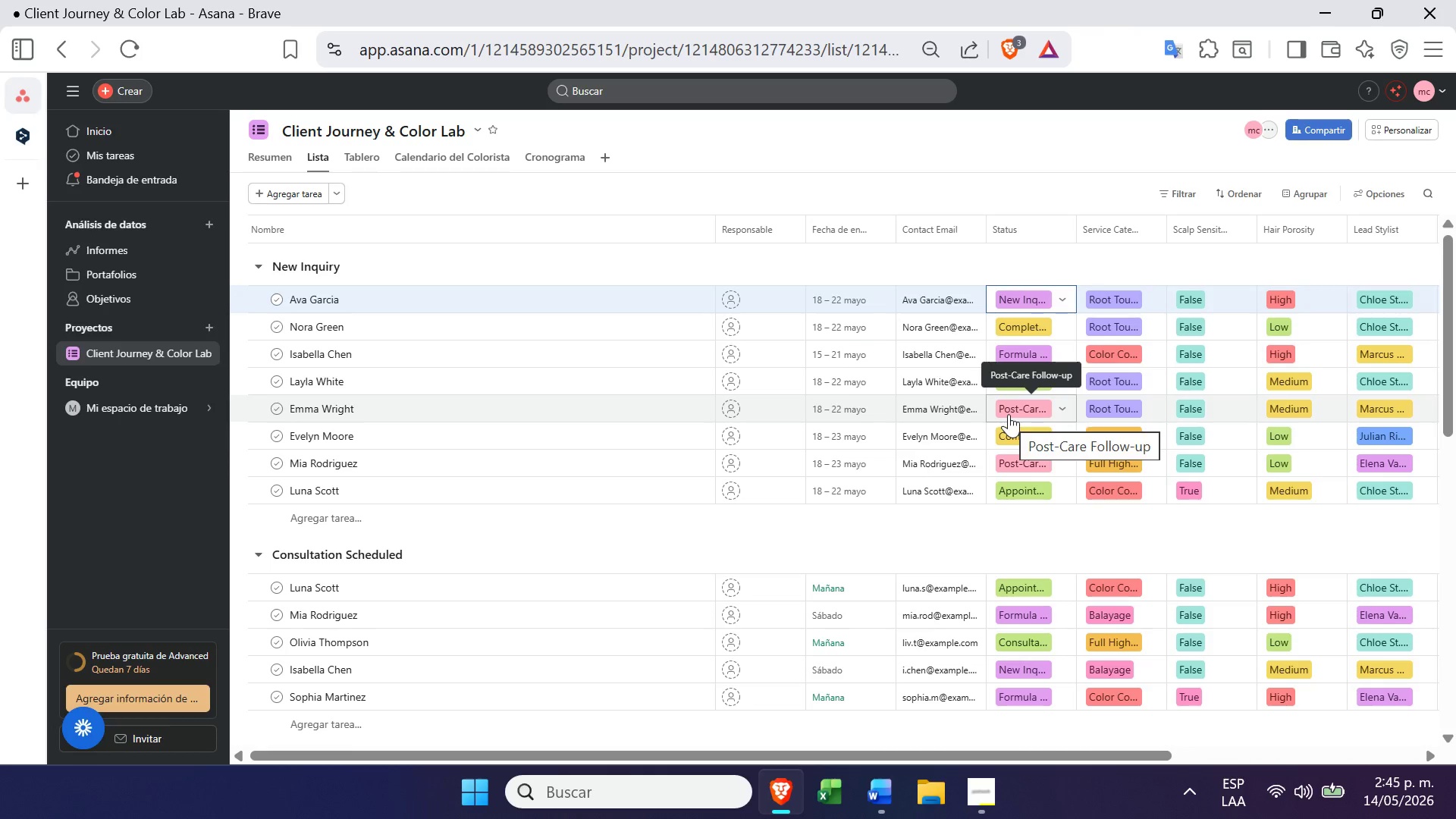 
left_click([361, 160])
 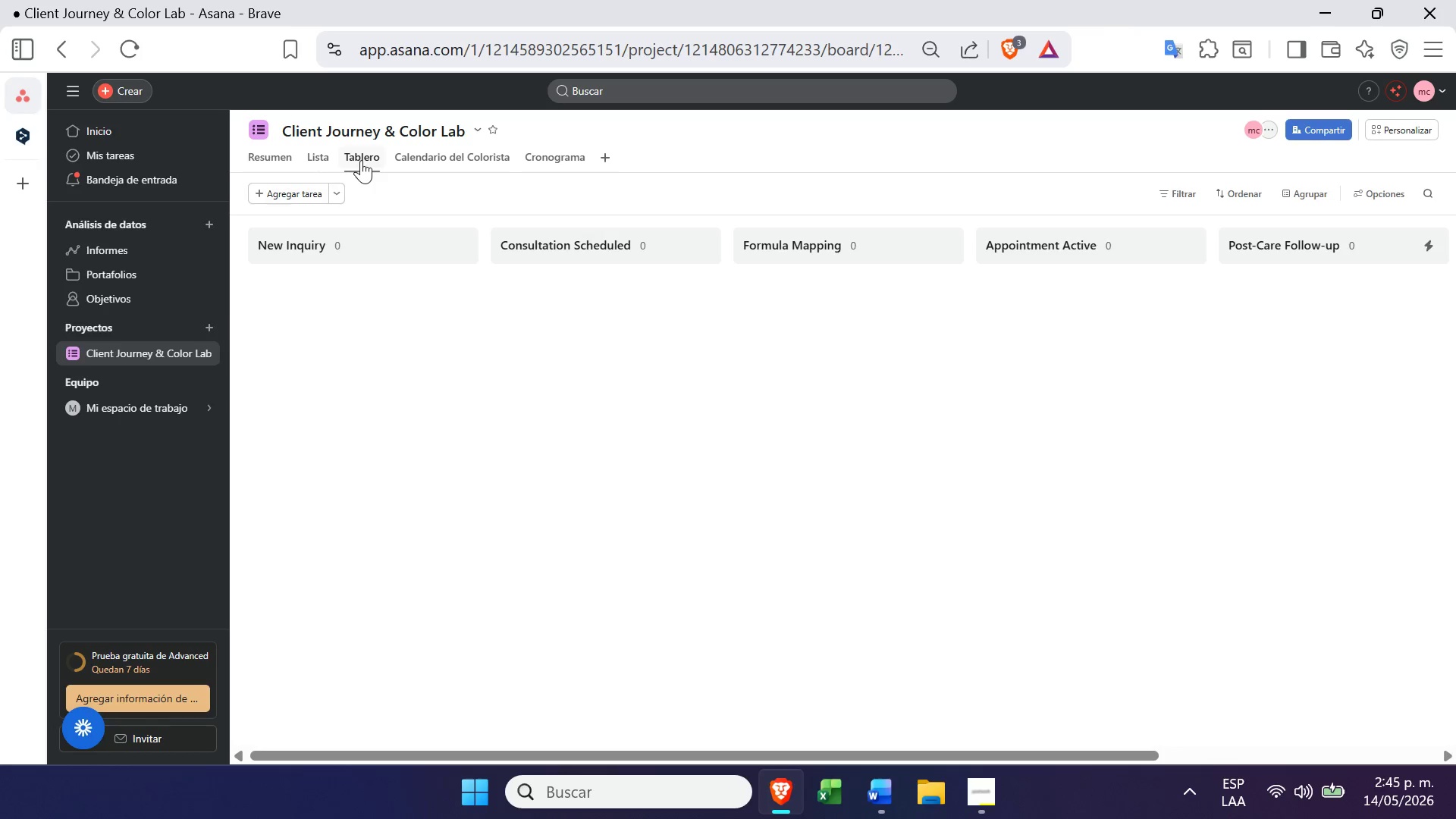 
mouse_move([802, 454])
 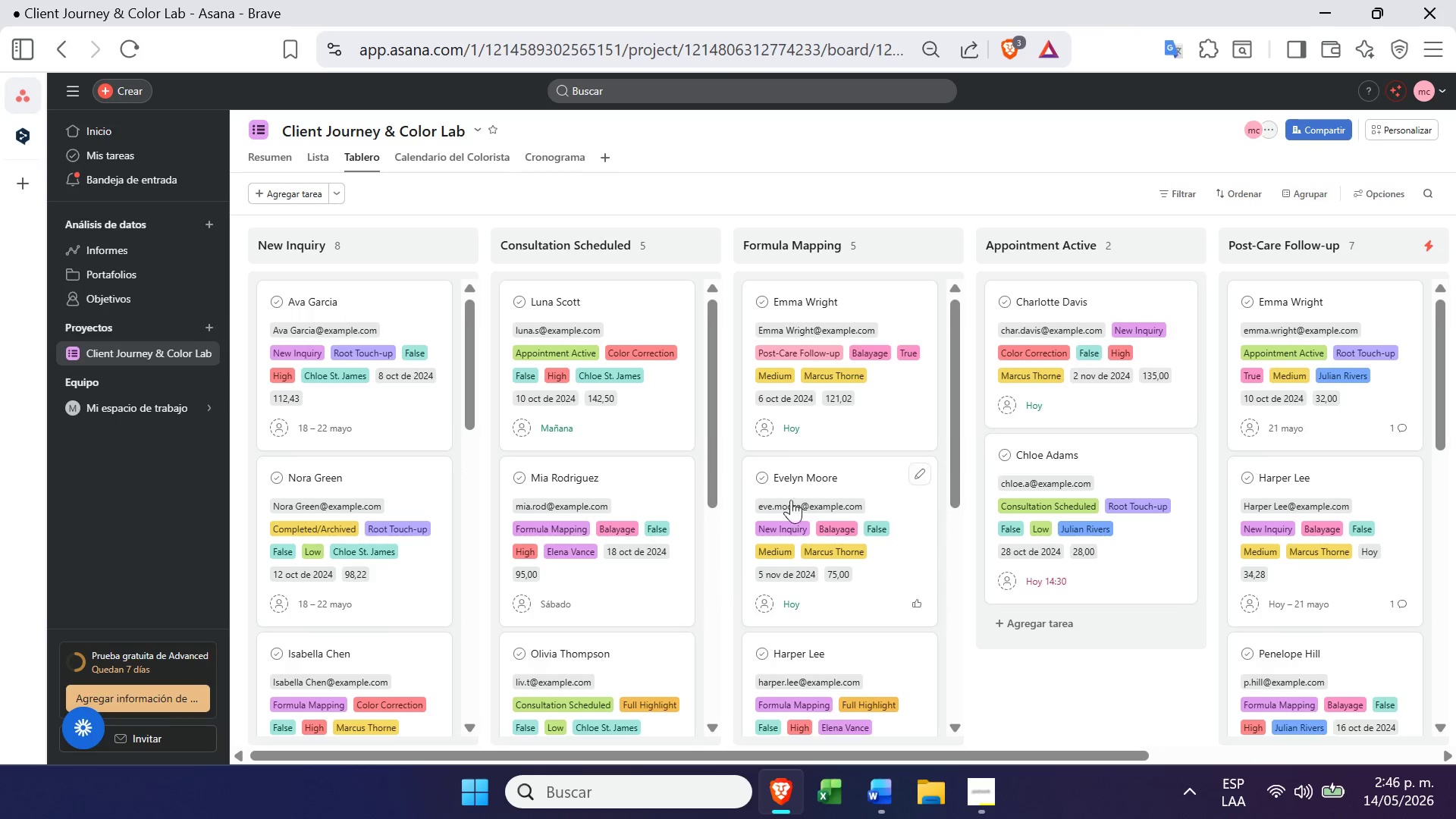 
mouse_move([813, 370])
 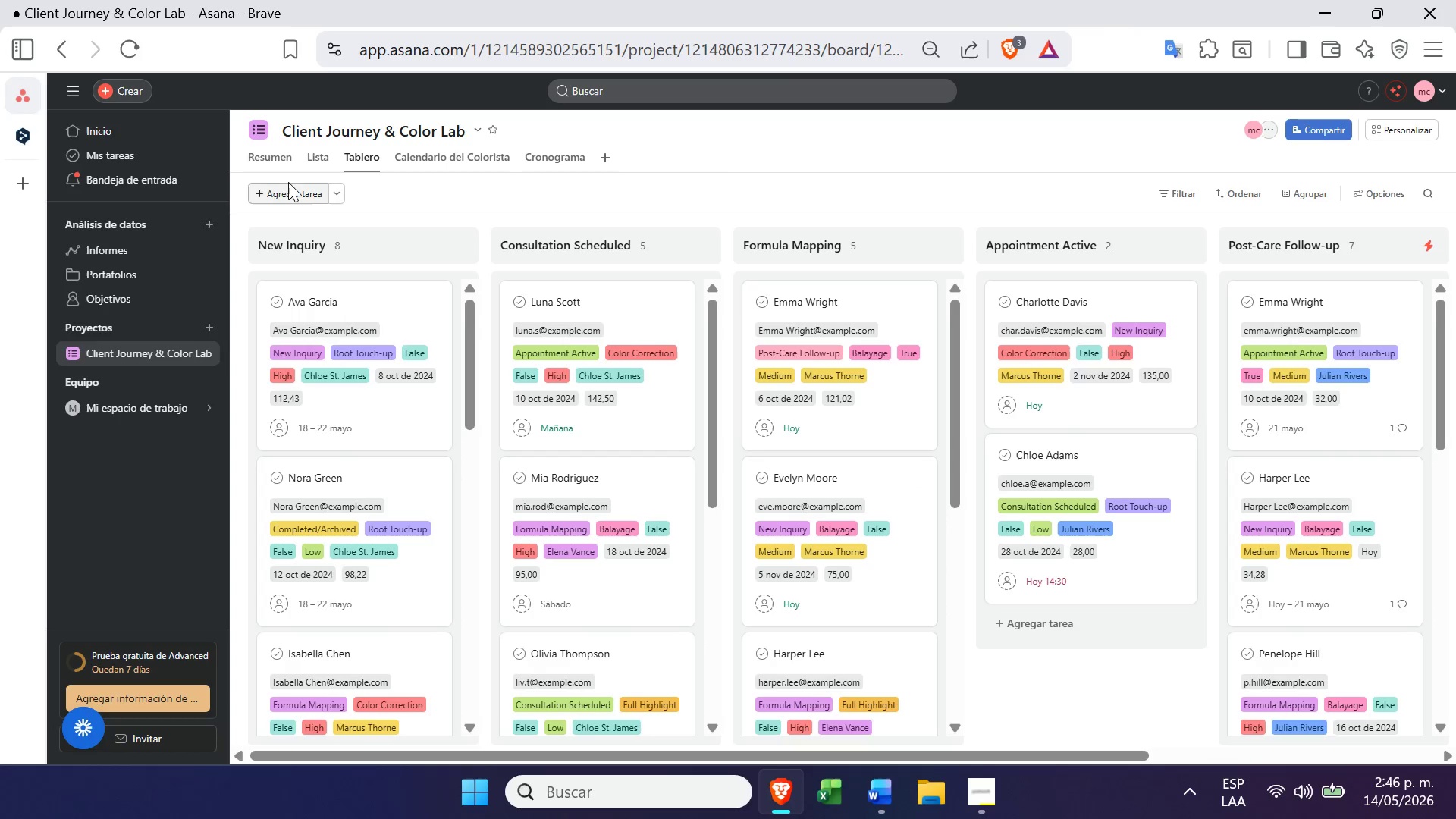 
left_click([283, 187])
 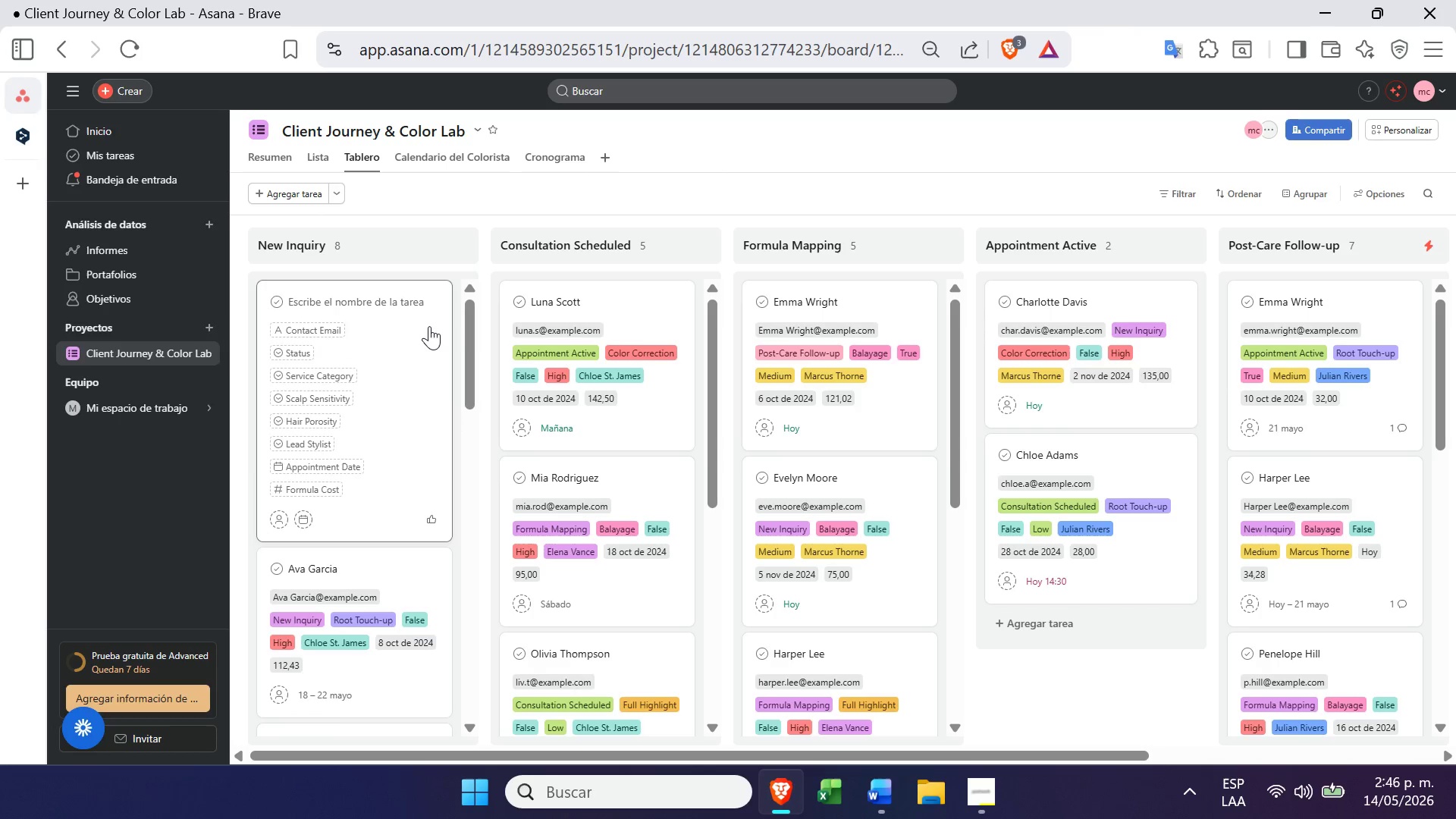 
type(TAAR)
key(Backspace)
key(Backspace)
type(REA DE PRUEBA)
 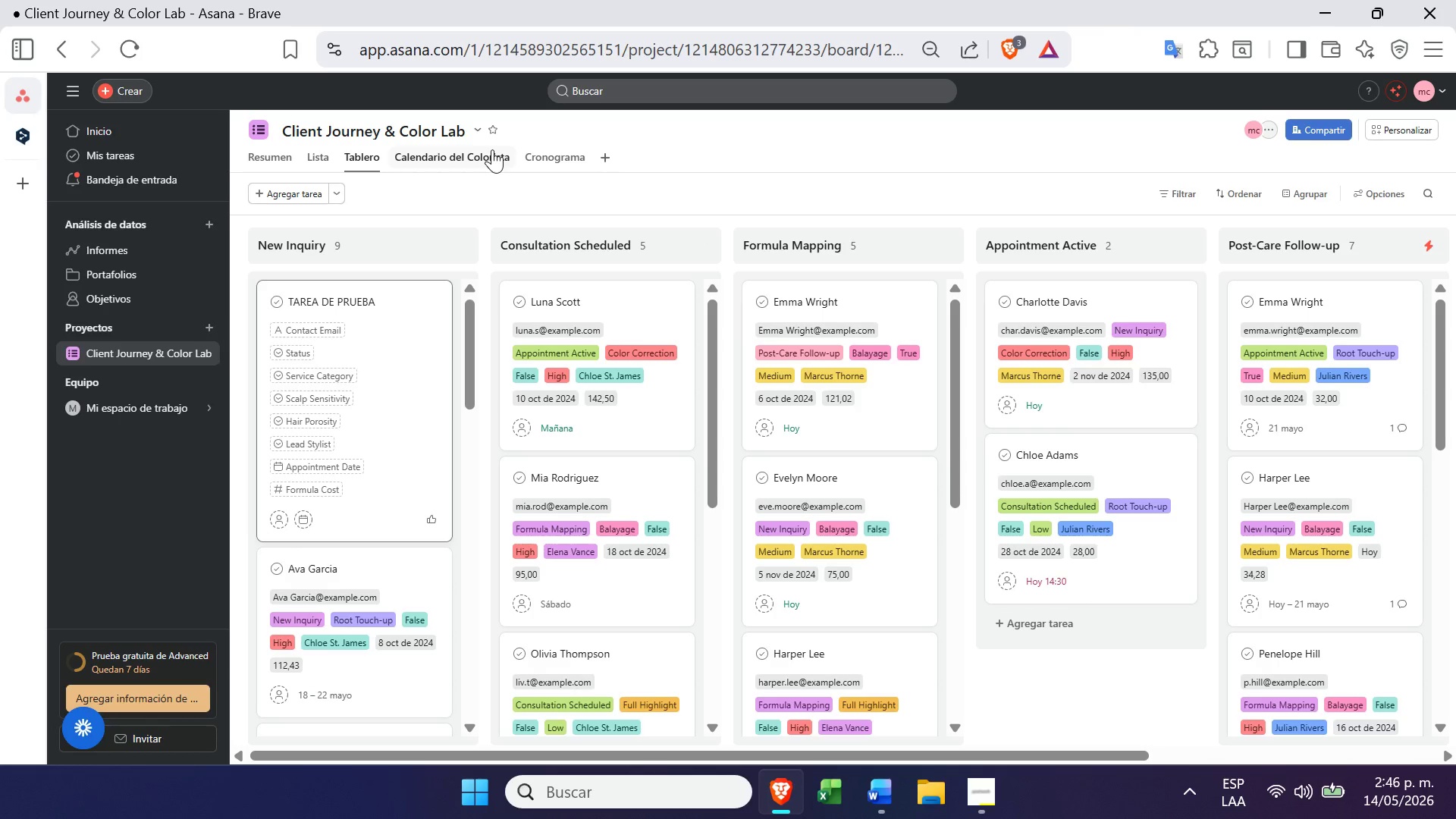 
wait(9.62)
 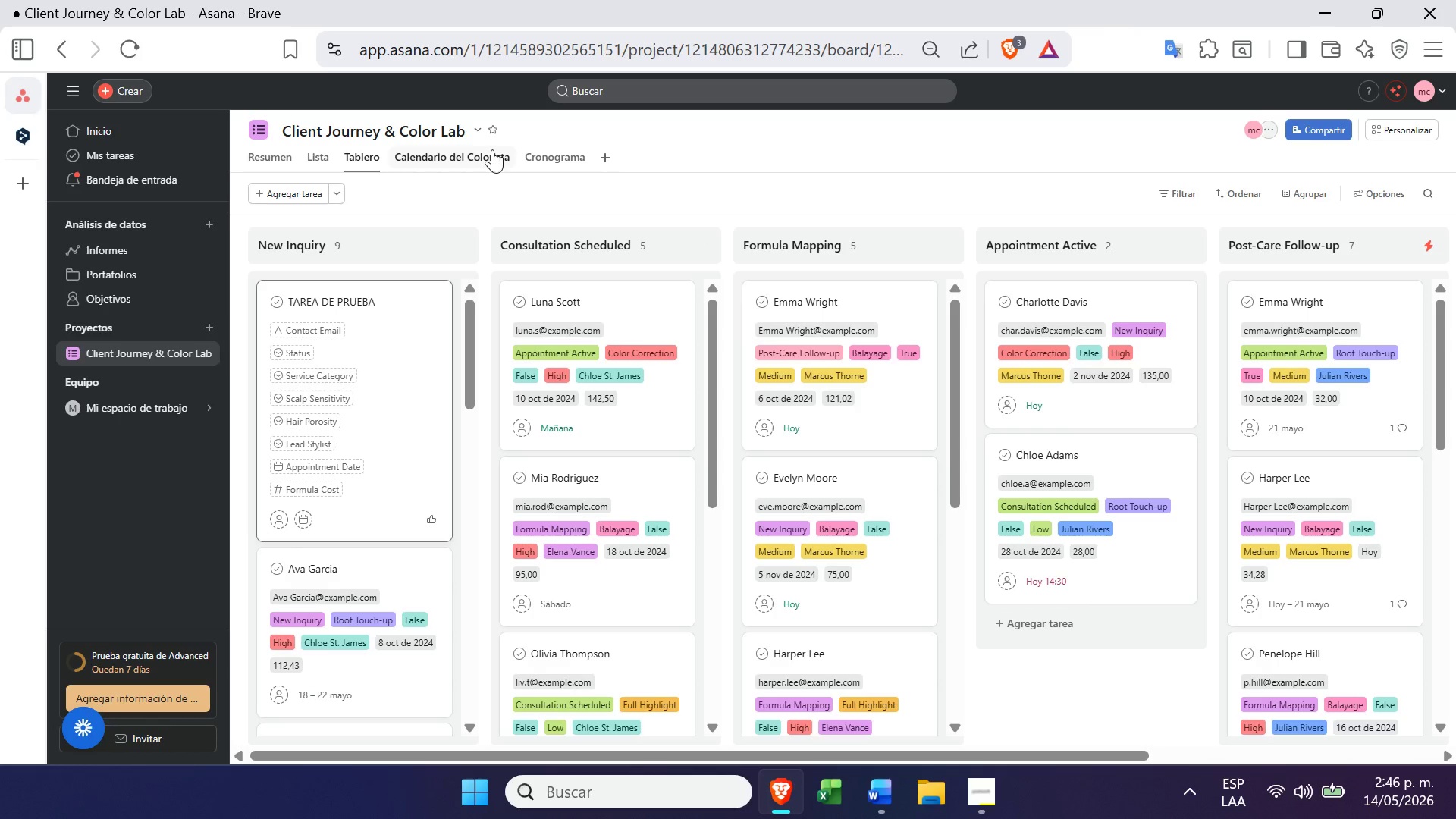 
left_click([422, 329])
 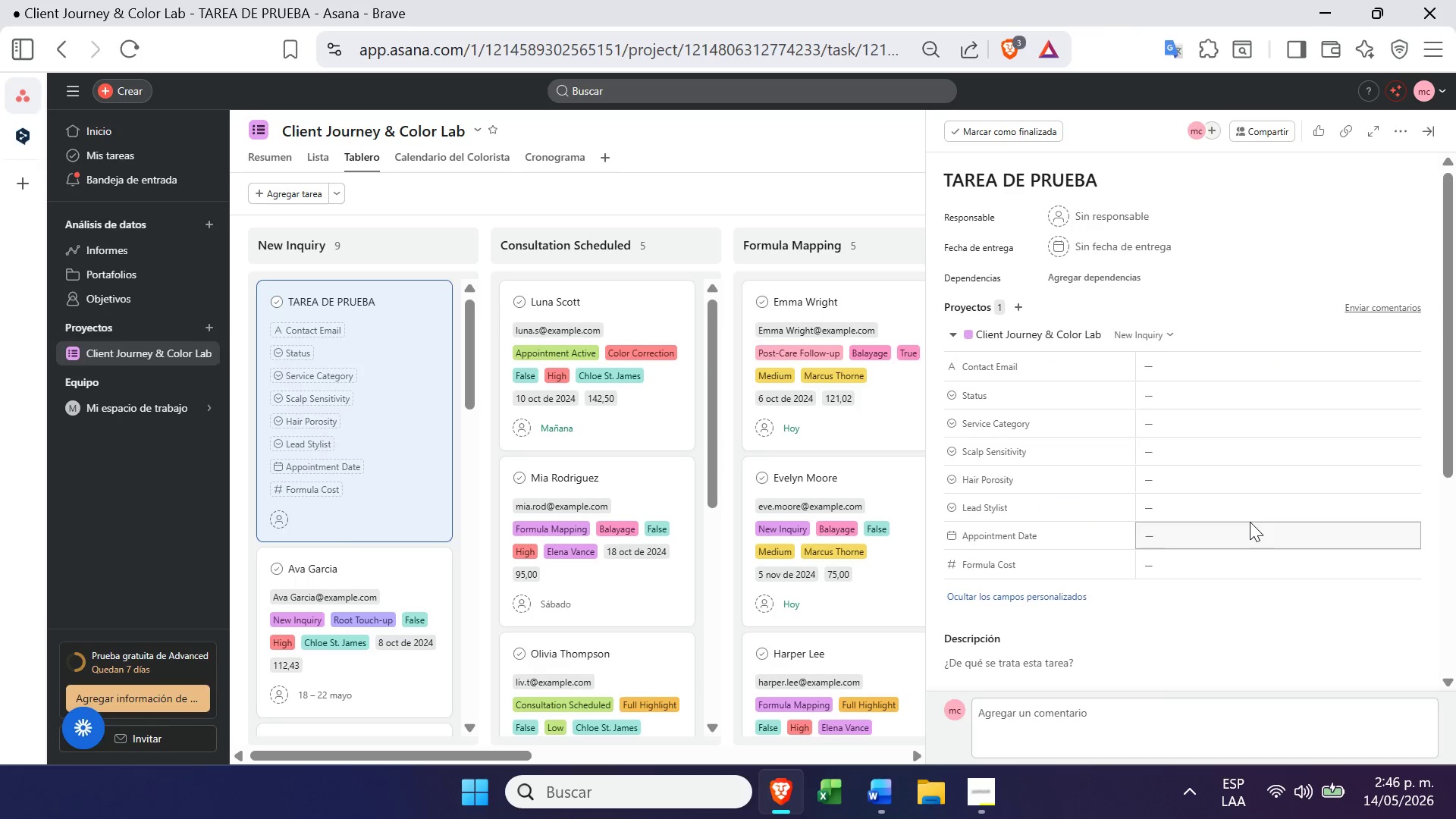 
left_click([1219, 365])
 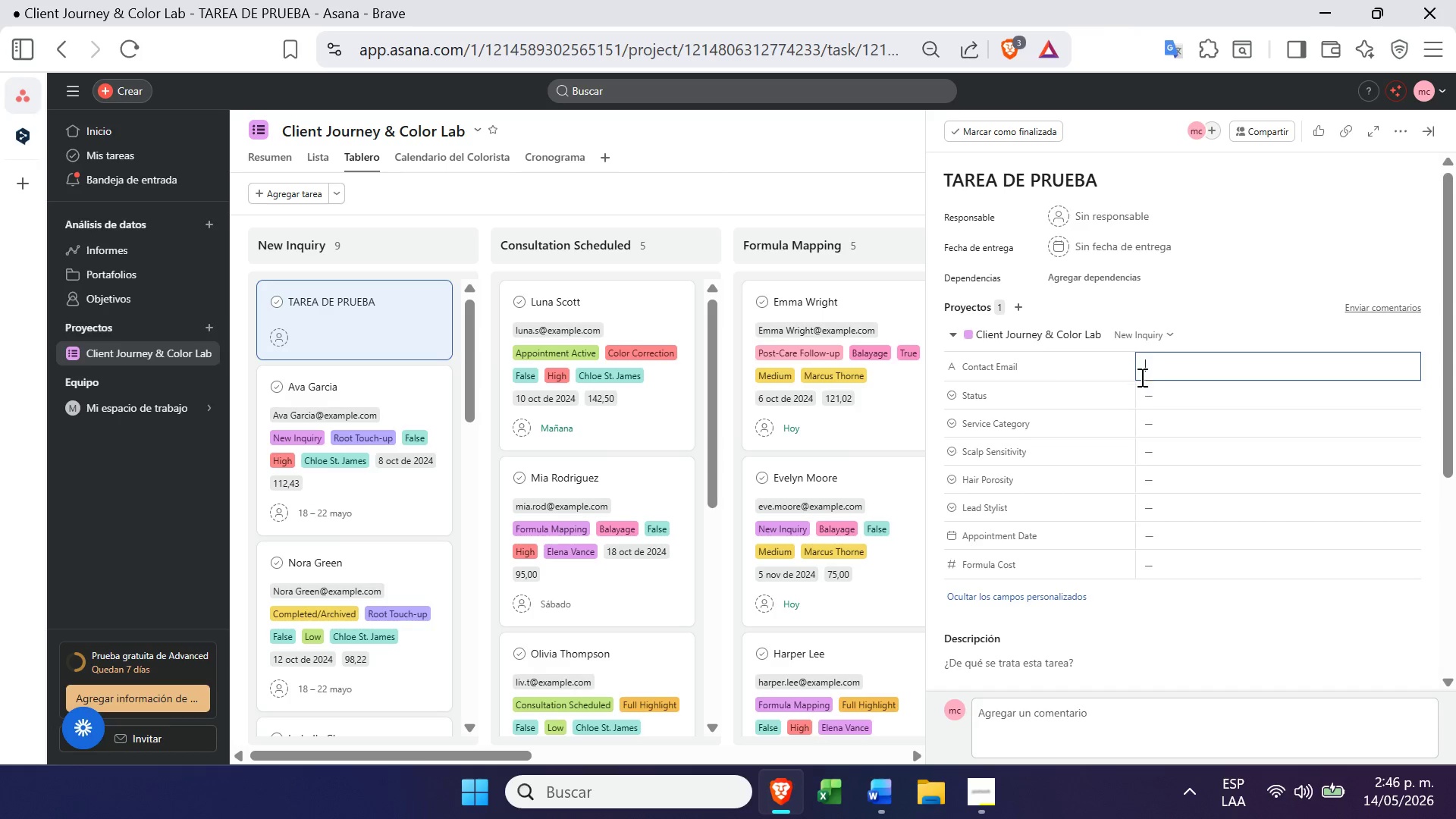 
left_click([1155, 370])
 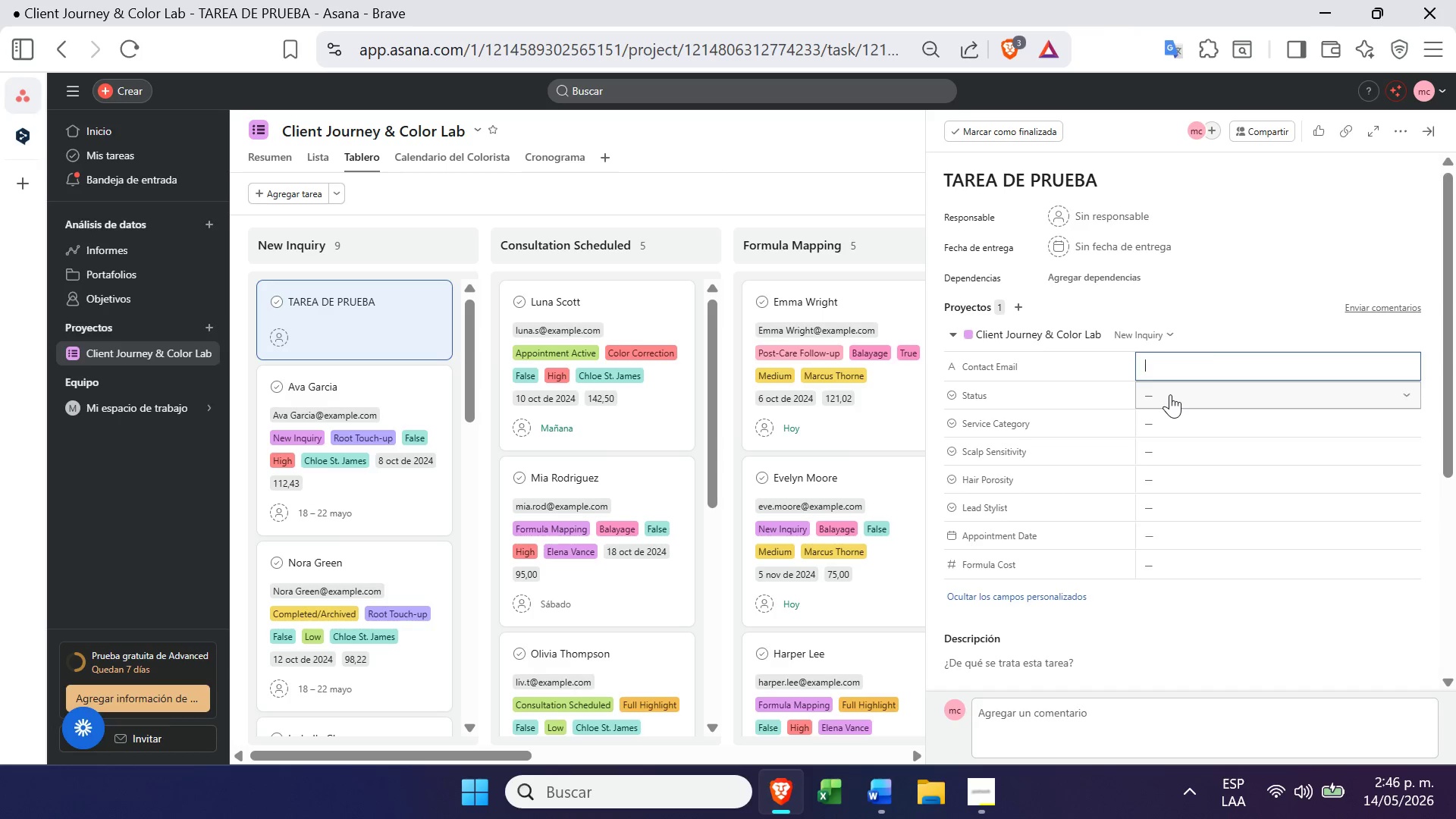 
left_click([1170, 395])
 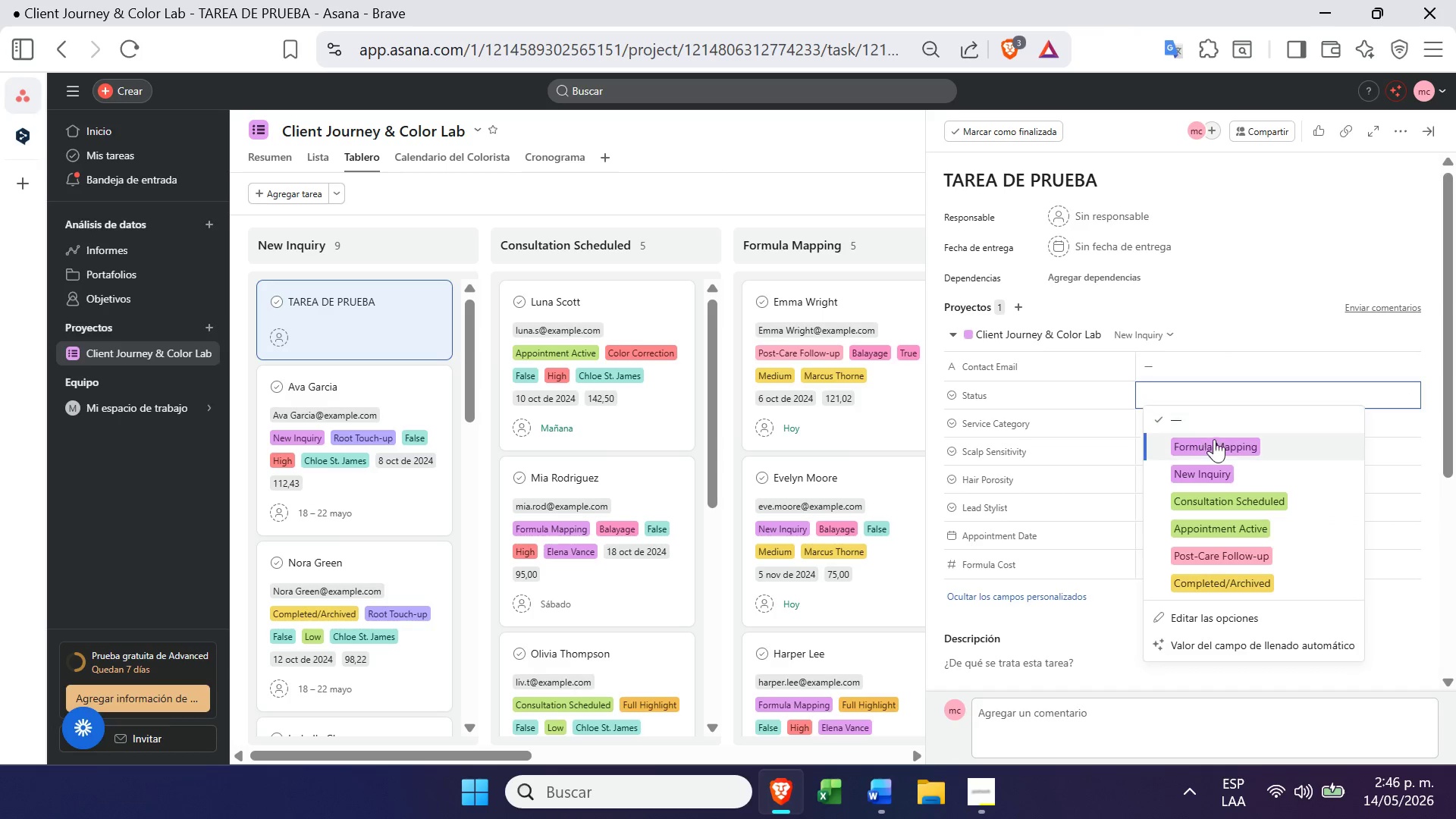 
left_click([1217, 443])
 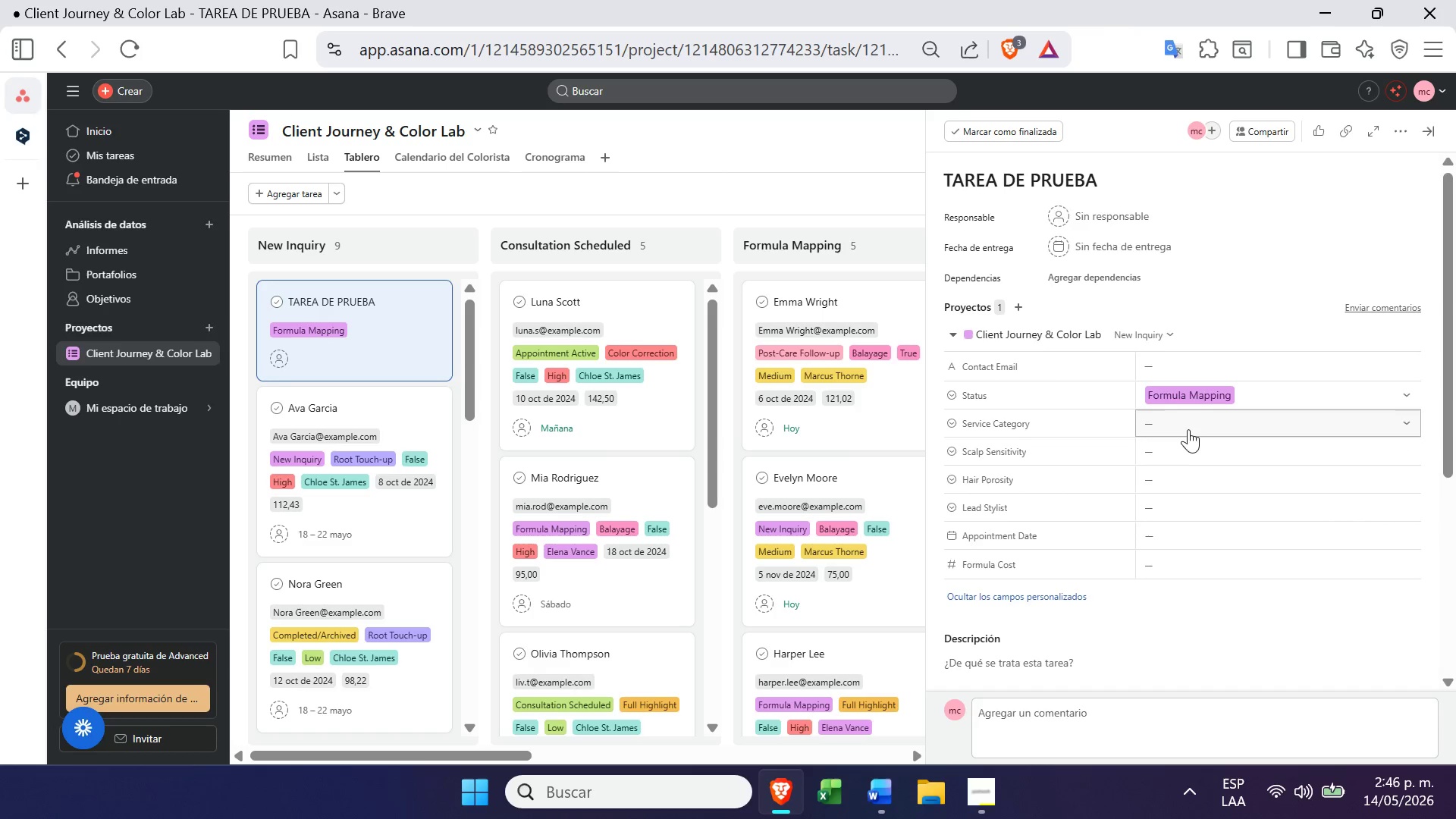 
left_click([1193, 428])
 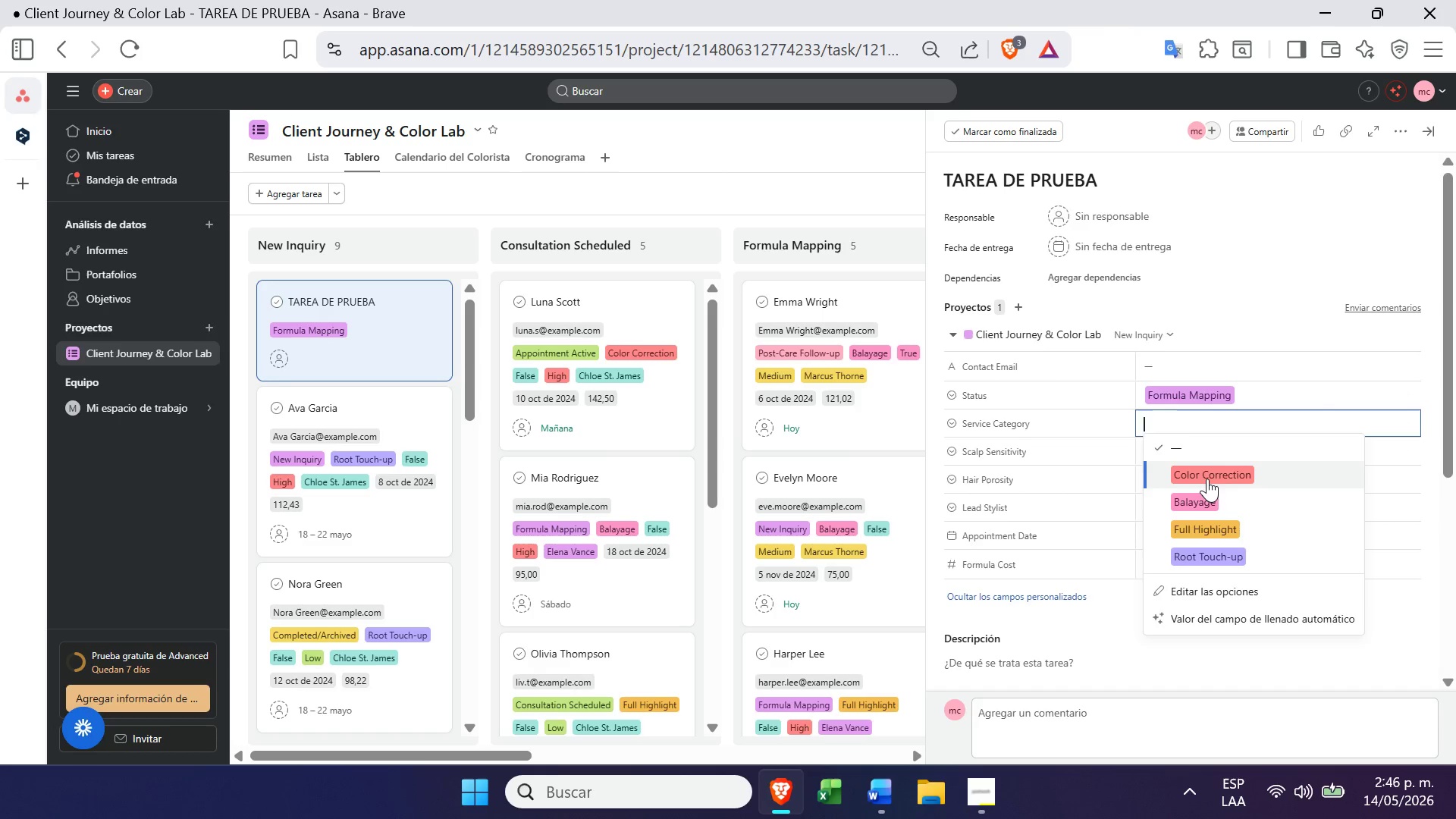 
left_click([1207, 479])
 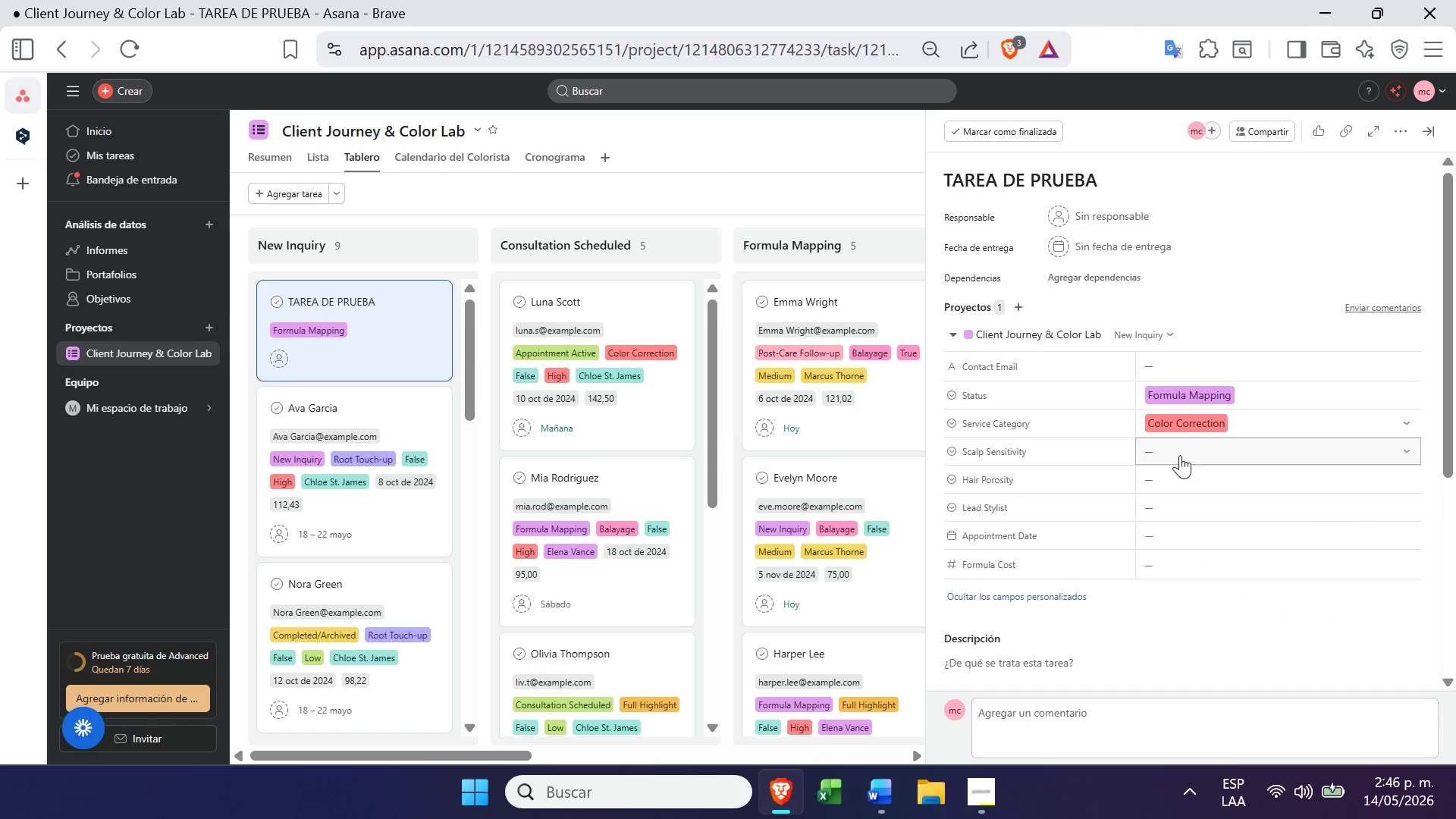 
left_click([1180, 456])
 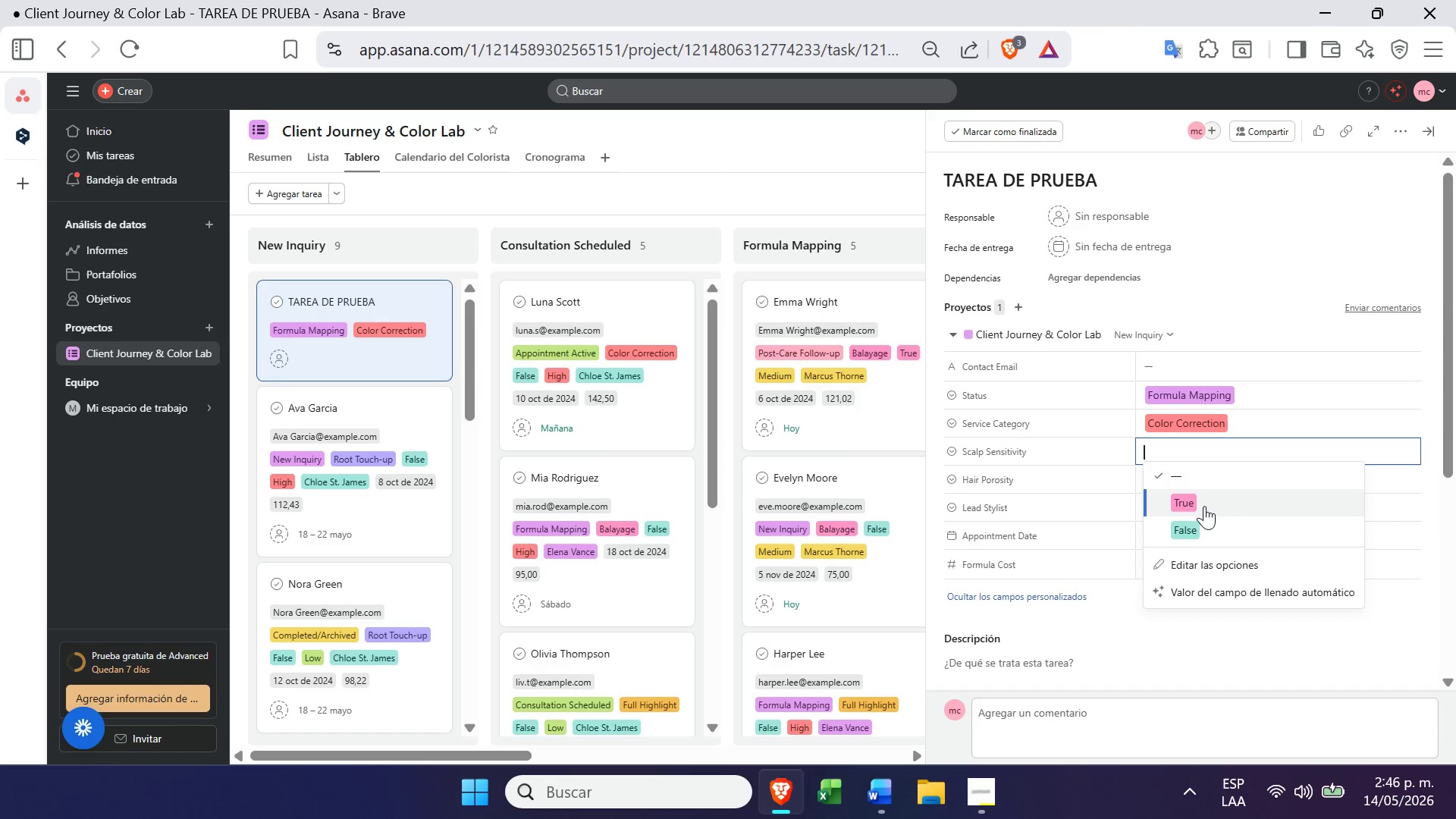 
left_click([1203, 507])
 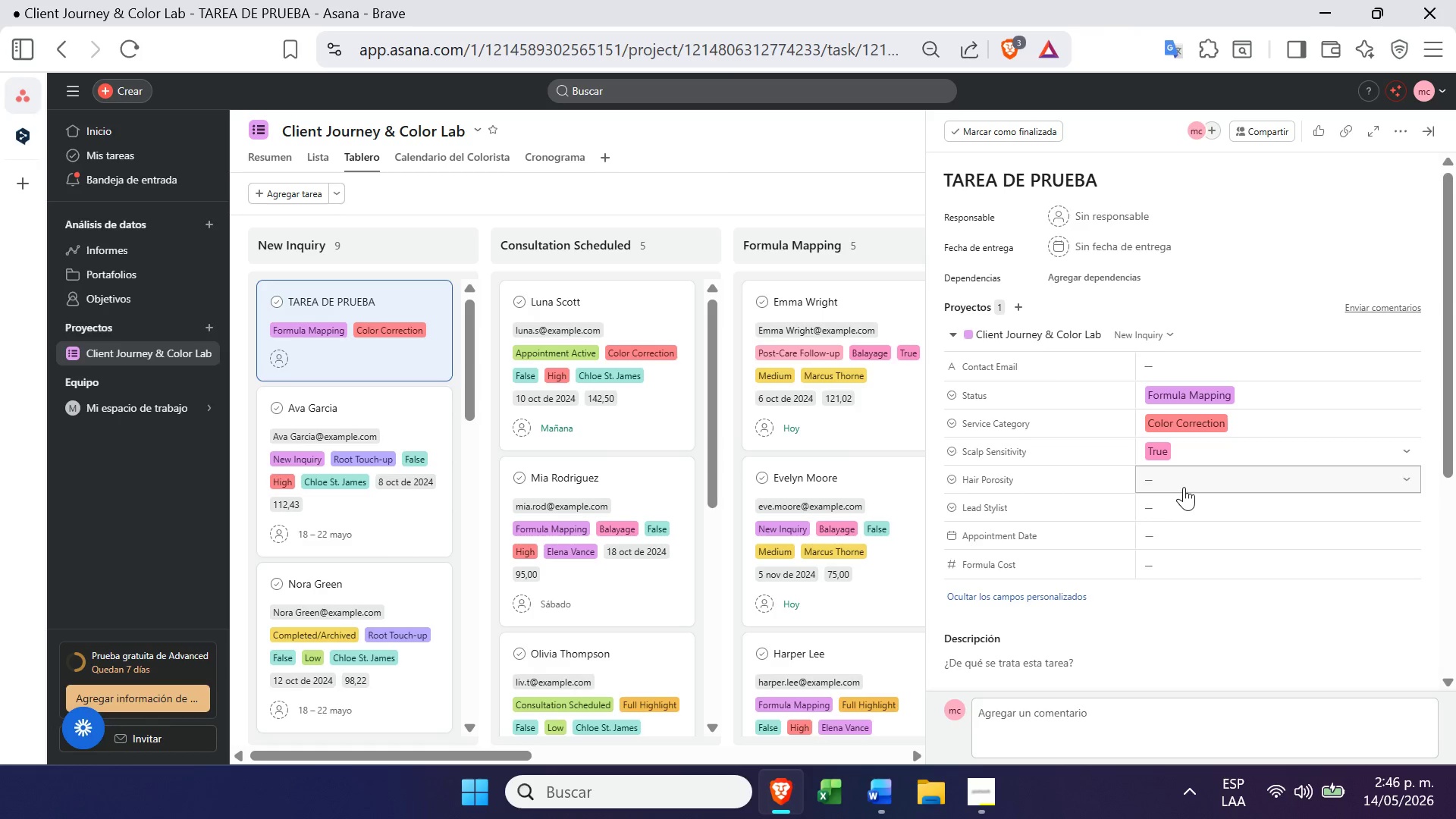 
left_click([1184, 488])
 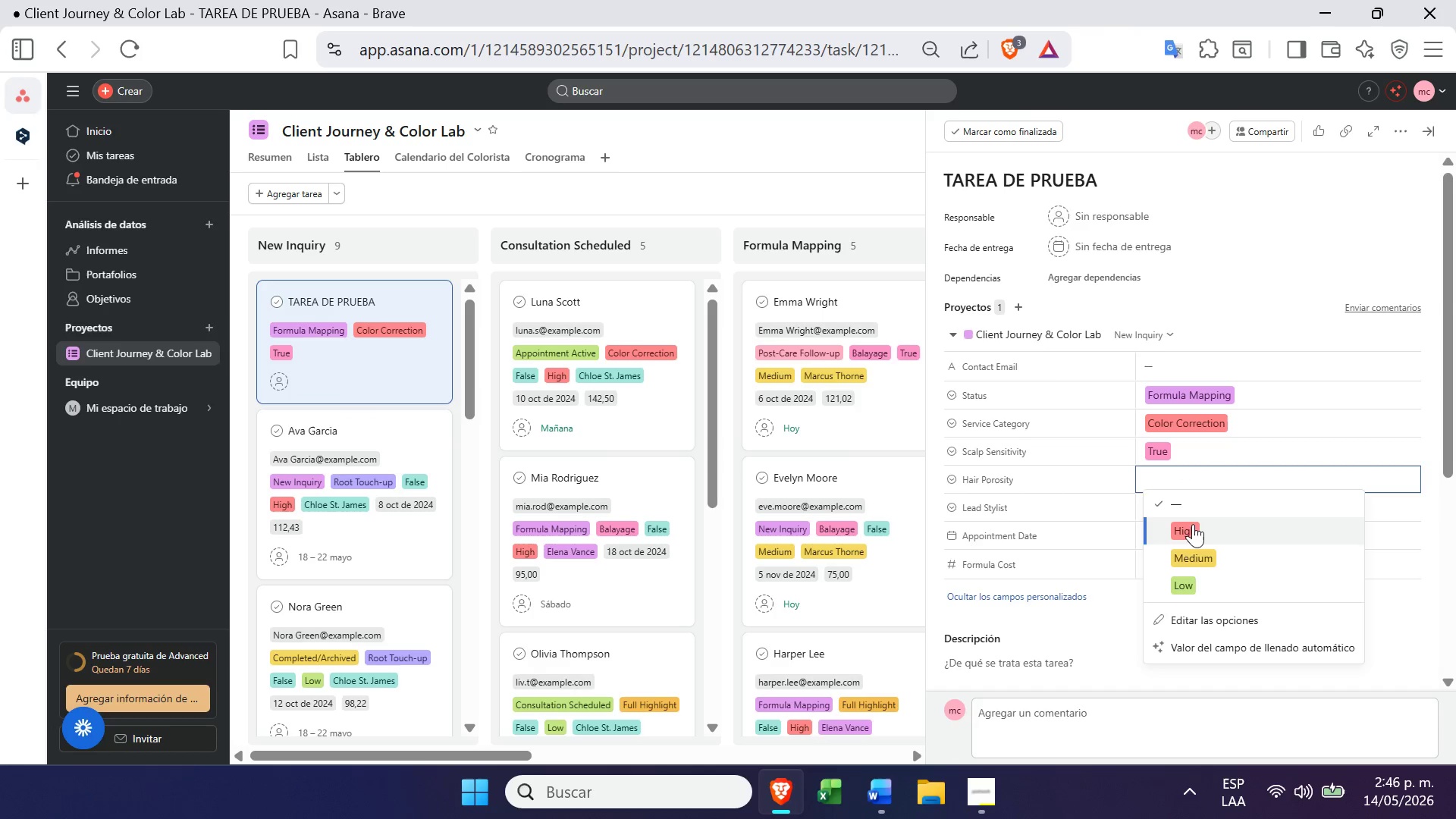 
left_click([1192, 527])
 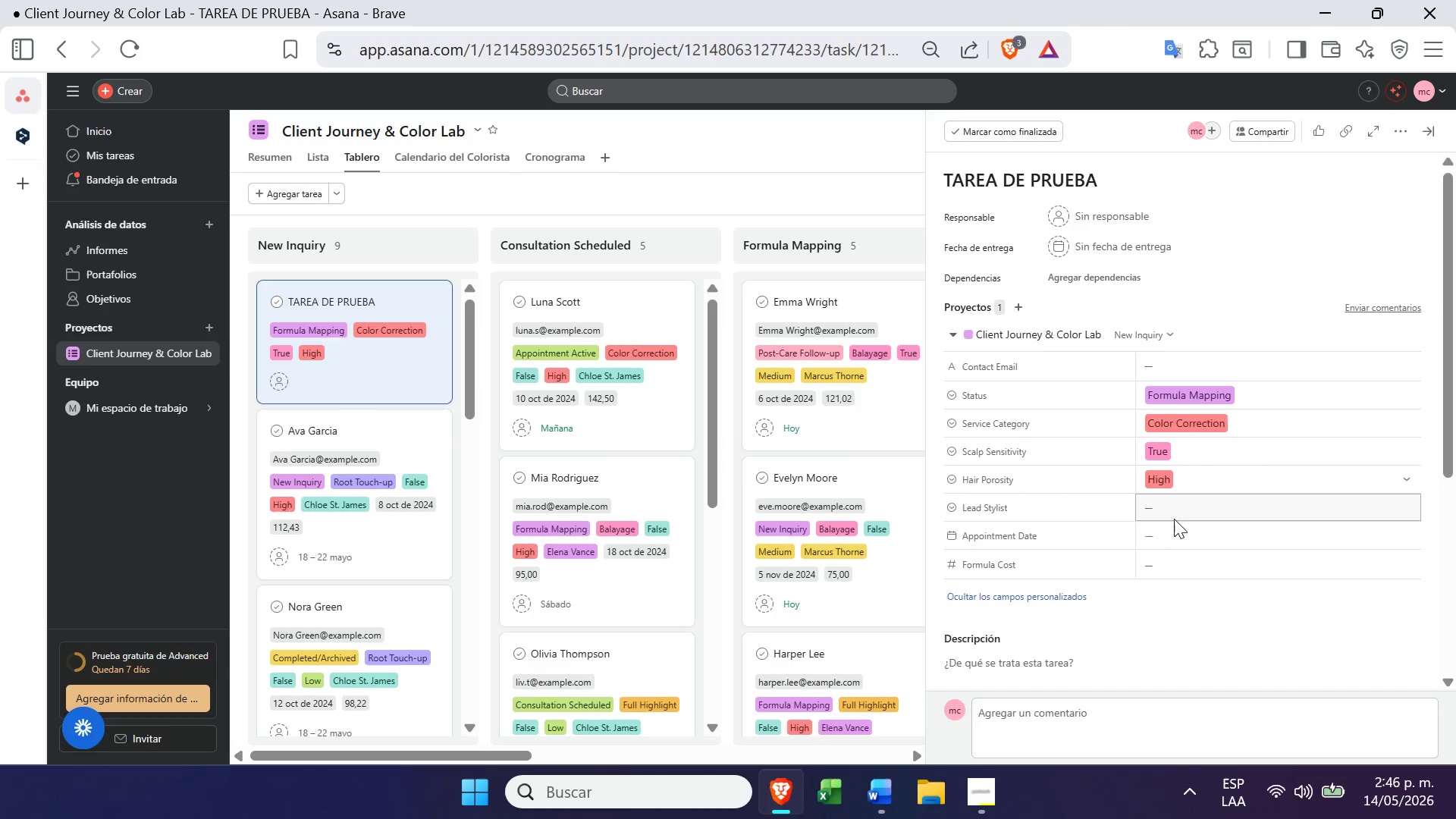 
left_click([1163, 509])
 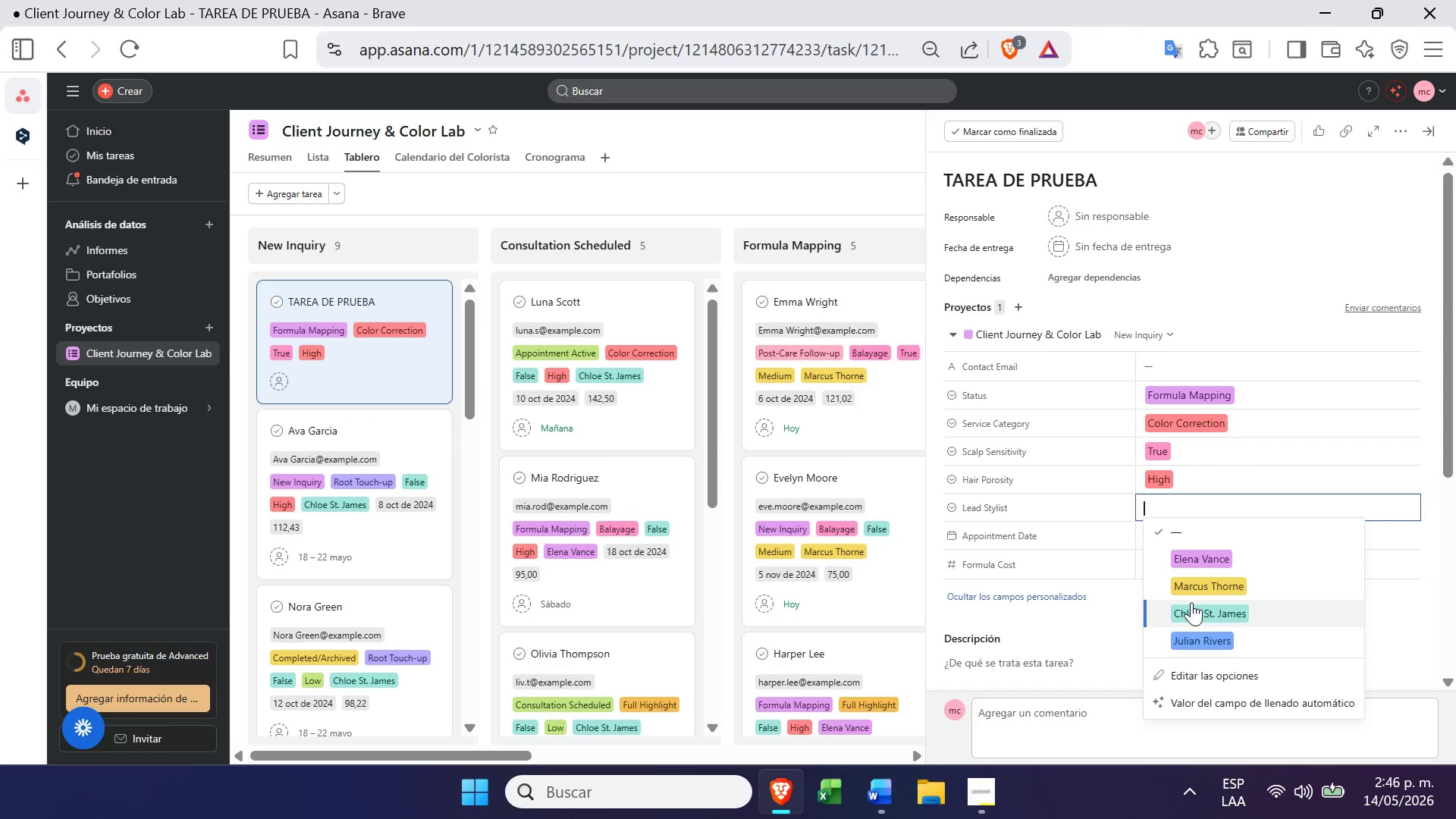 
left_click([1194, 624])
 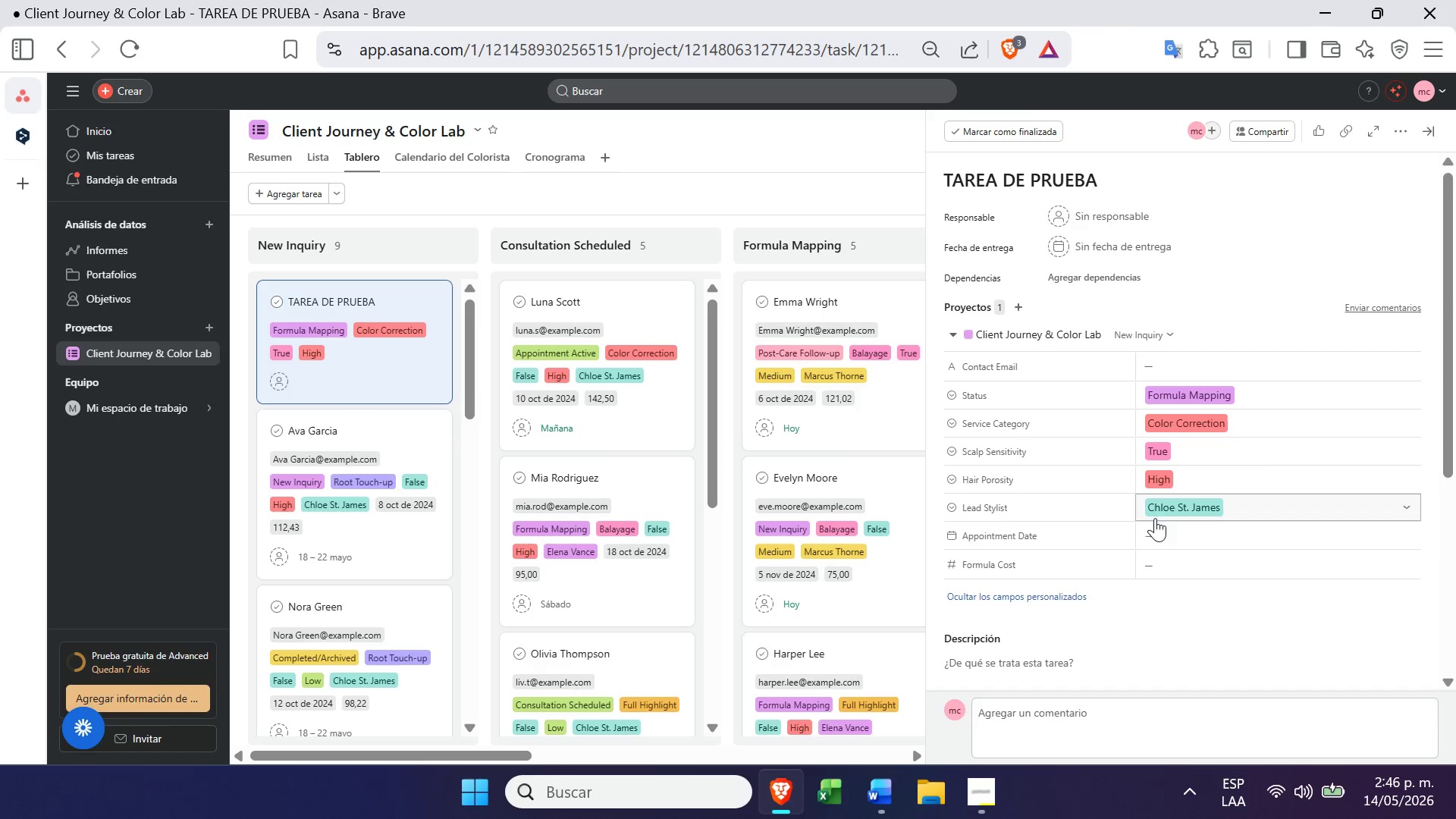 
left_click([1153, 532])
 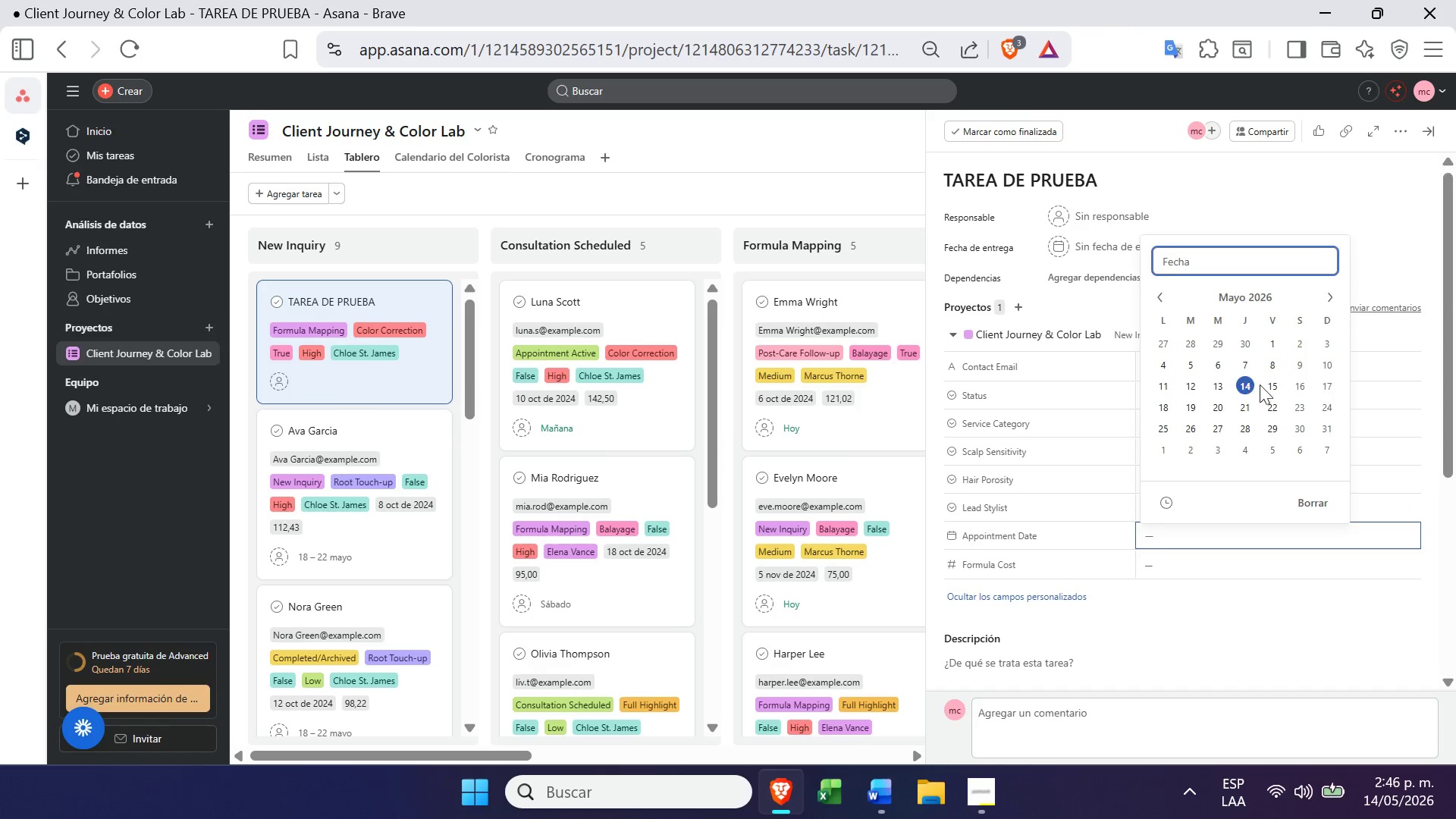 
left_click([1268, 384])
 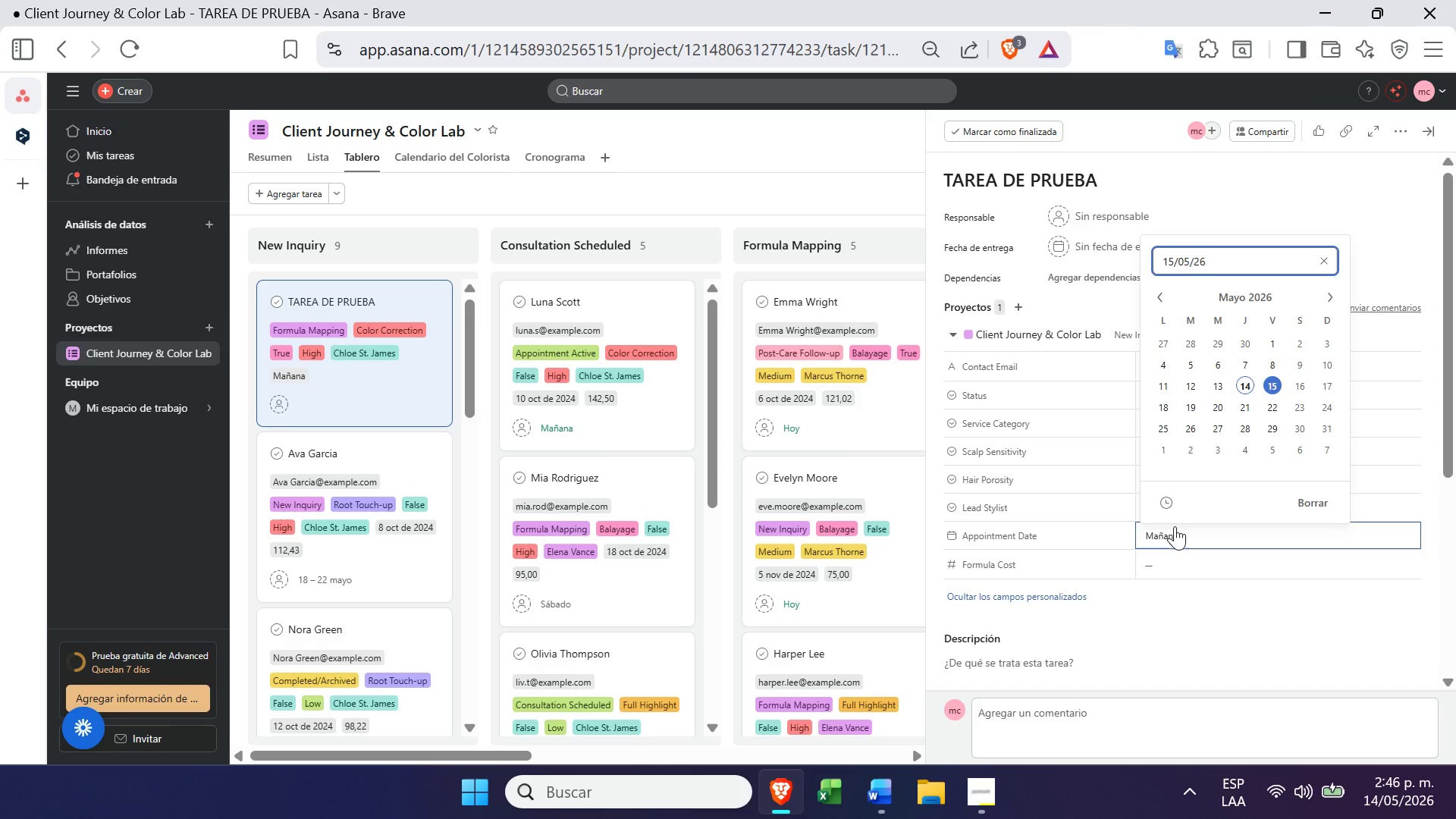 
left_click([1178, 560])
 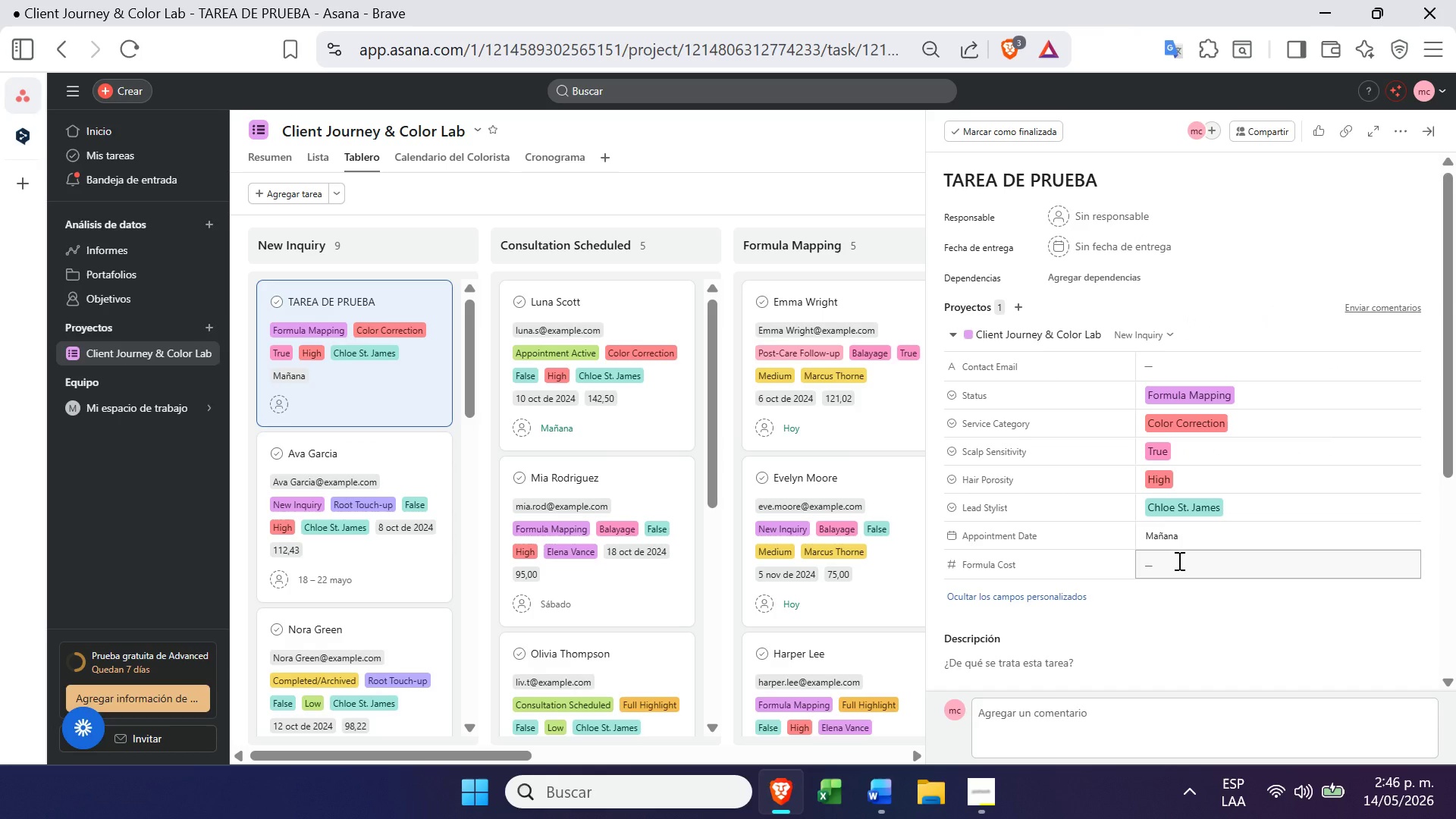 
type(001)
 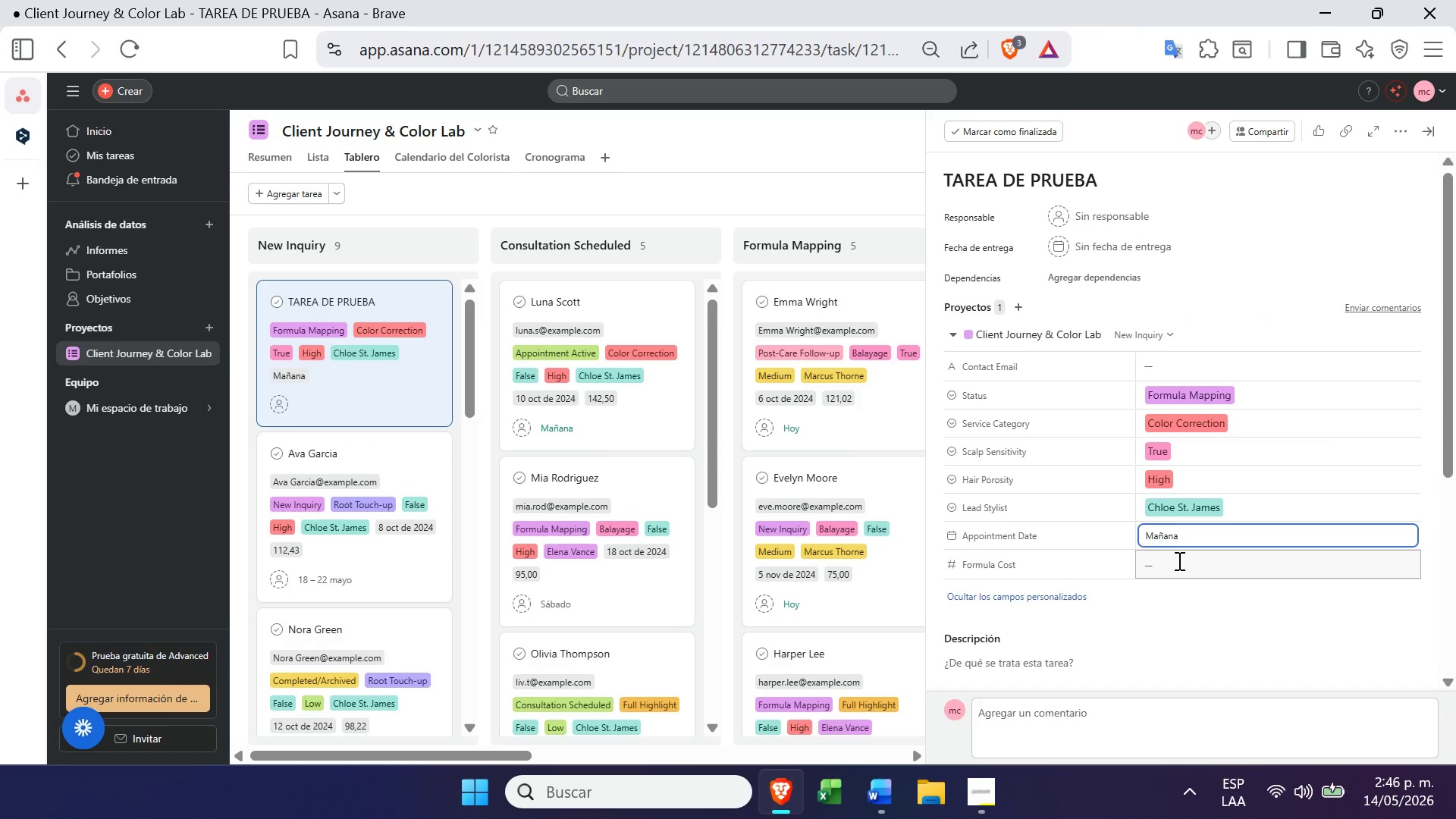 
left_click([1178, 560])
 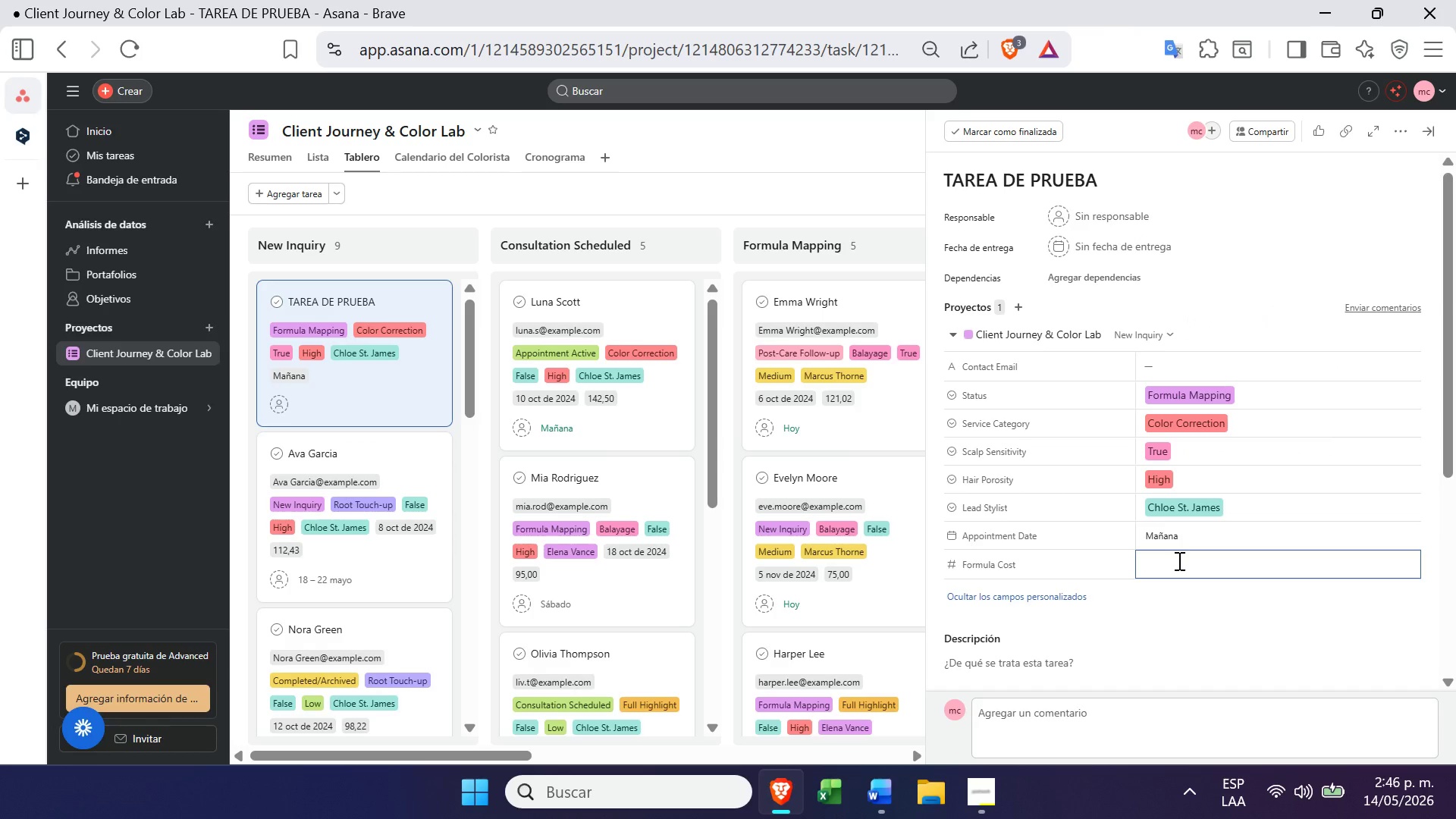 
type(002)
 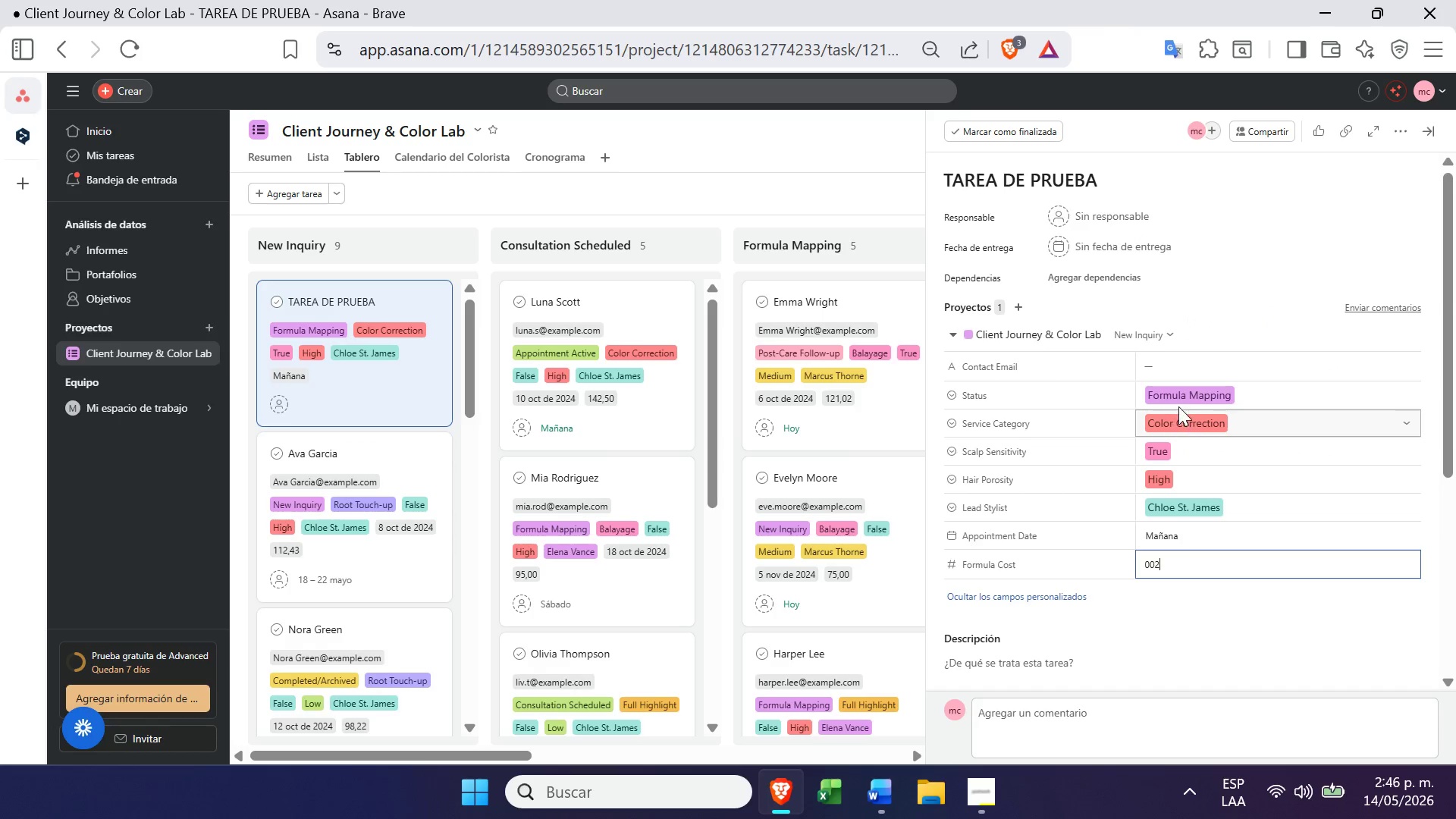 
left_click([1195, 364])
 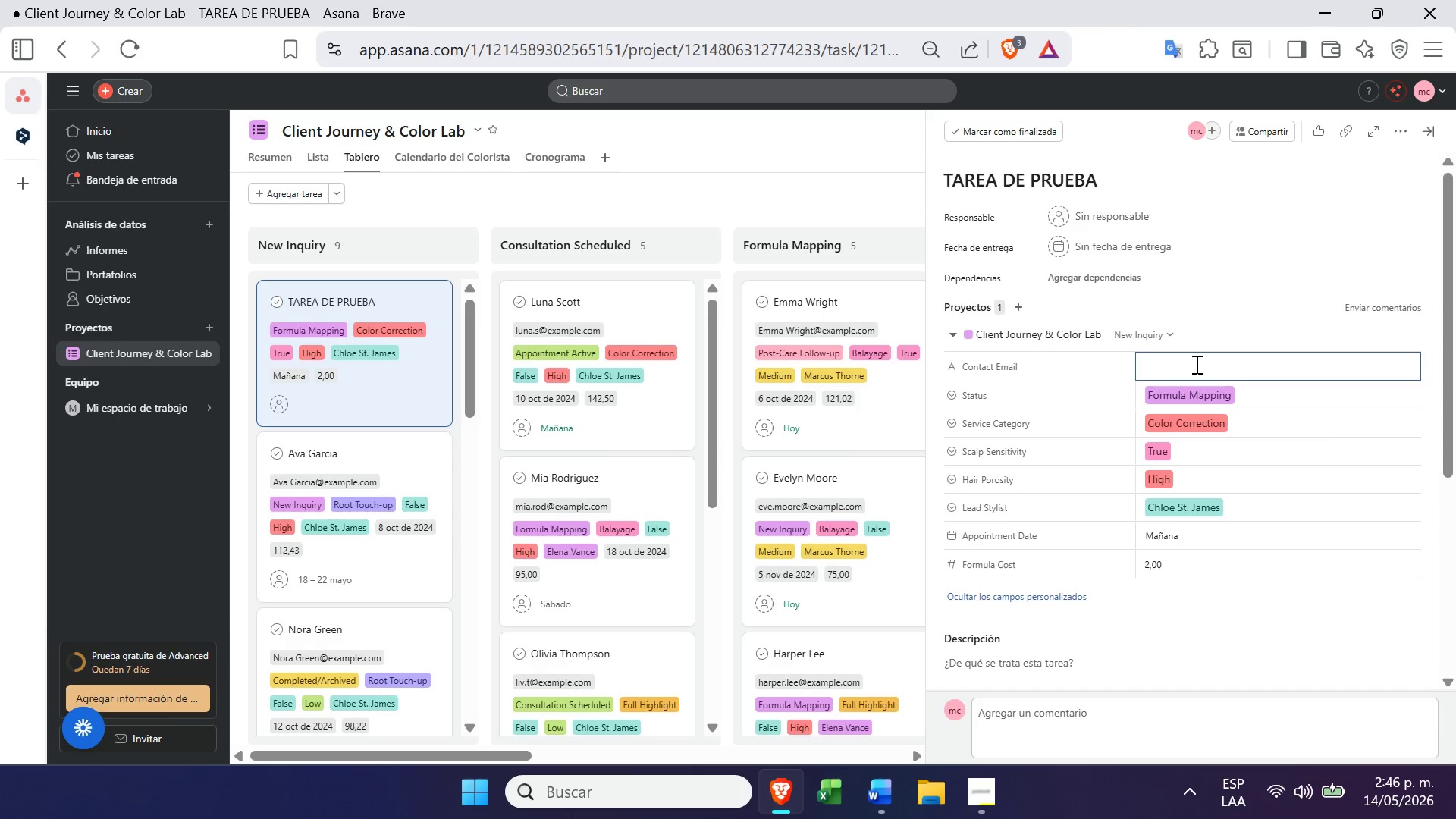 
type(maria)
 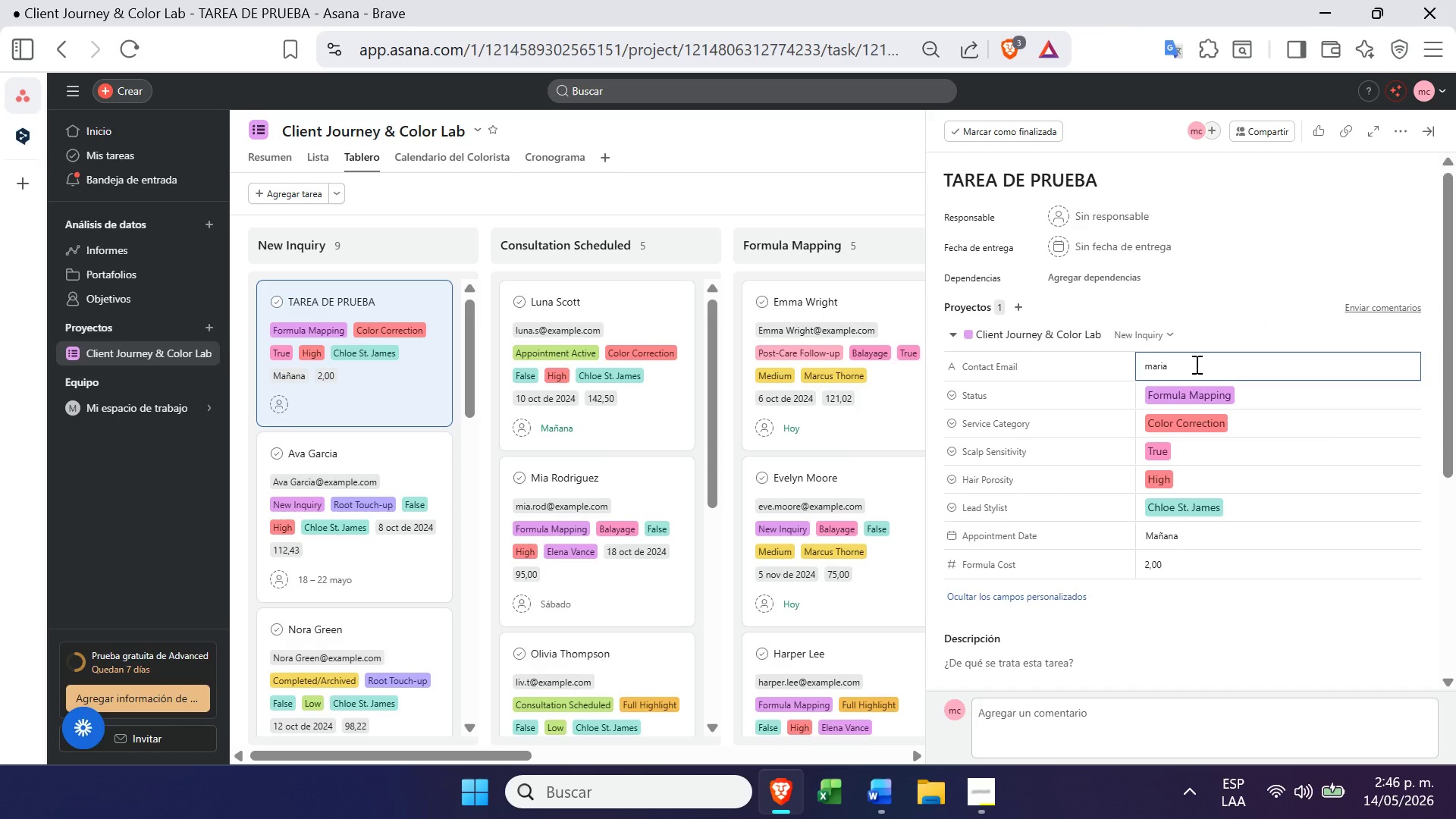 
key(Alt+Control+Q)
 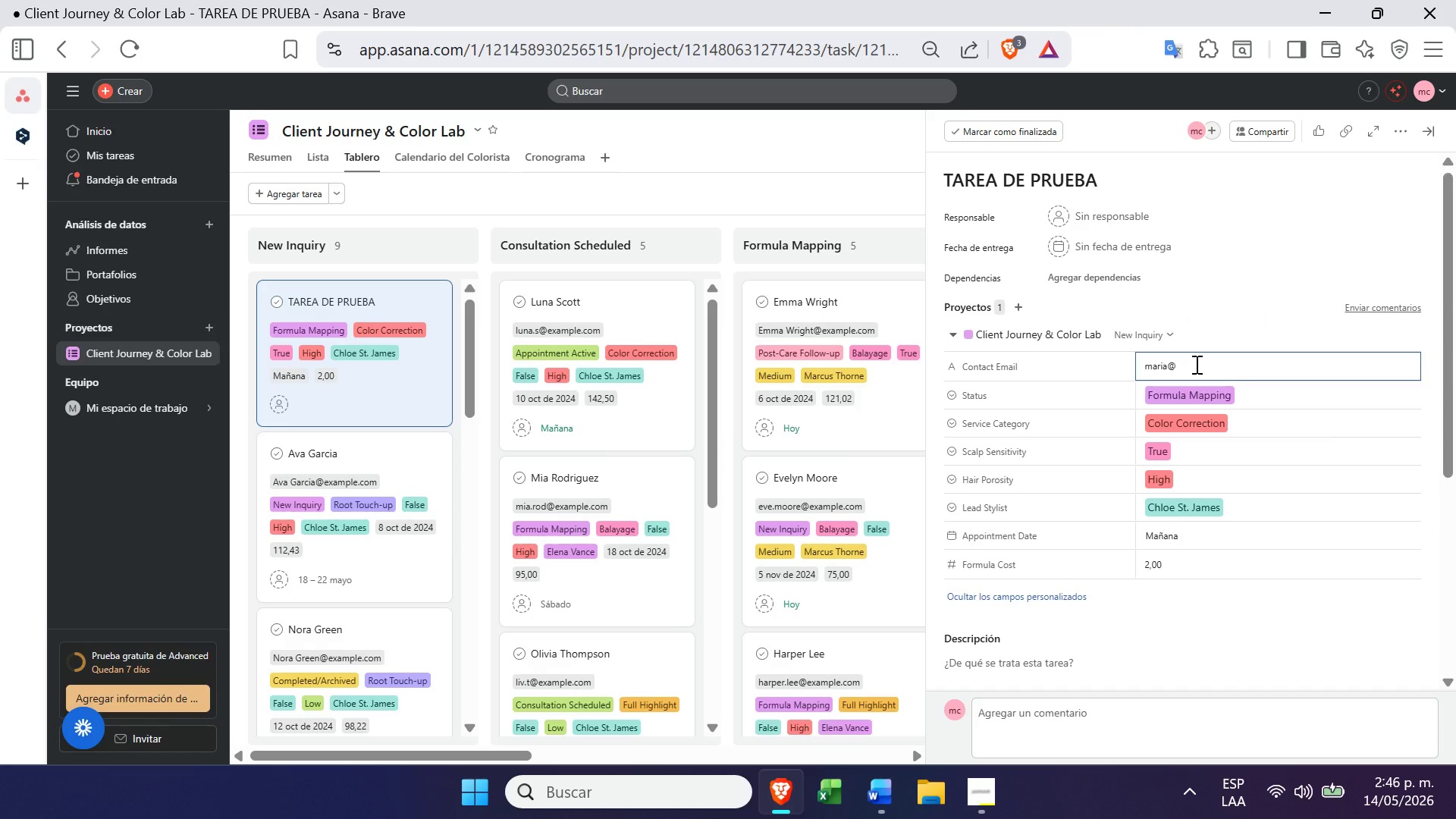 
type(gmail.com)
 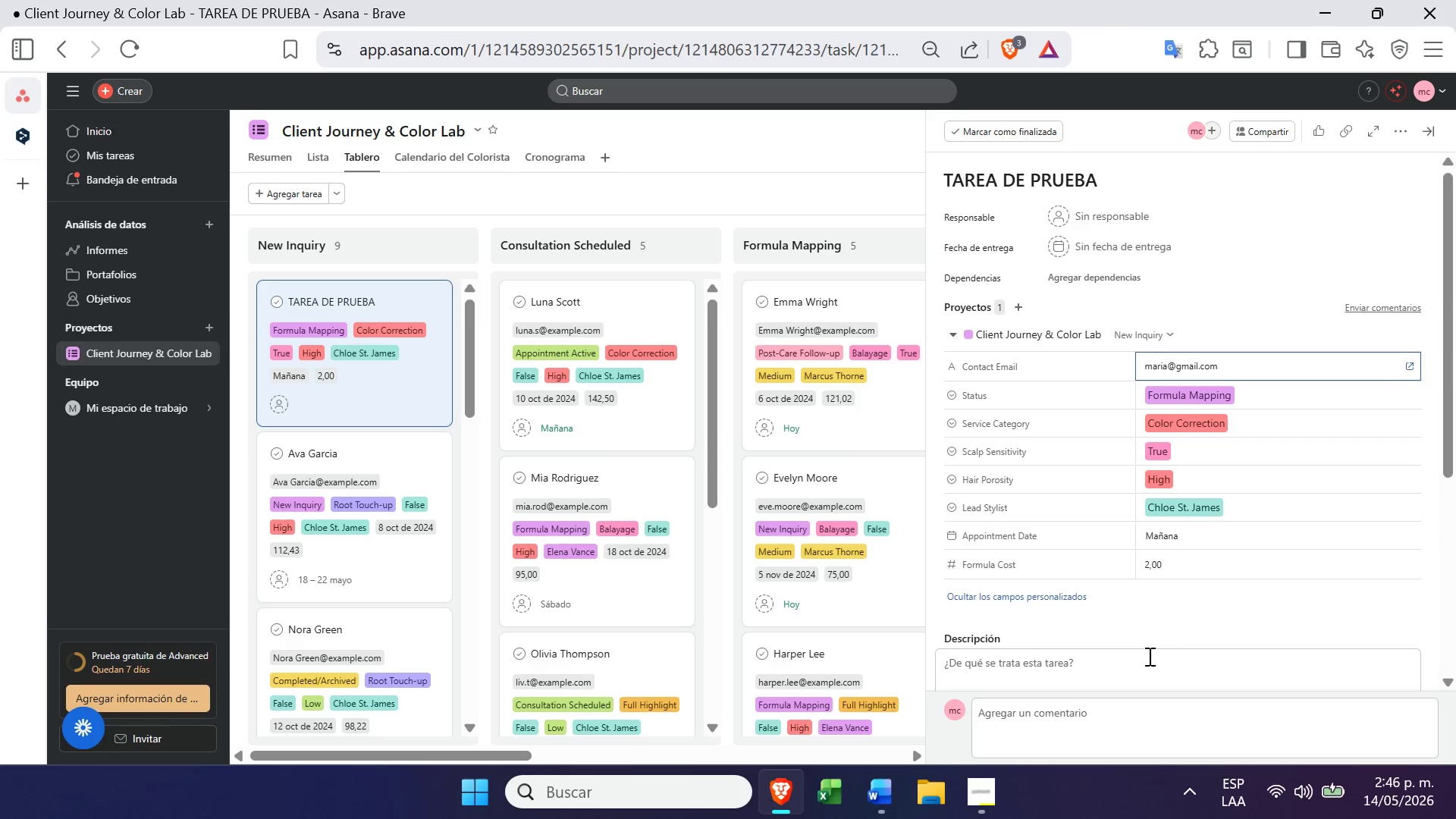 
left_click([1159, 609])
 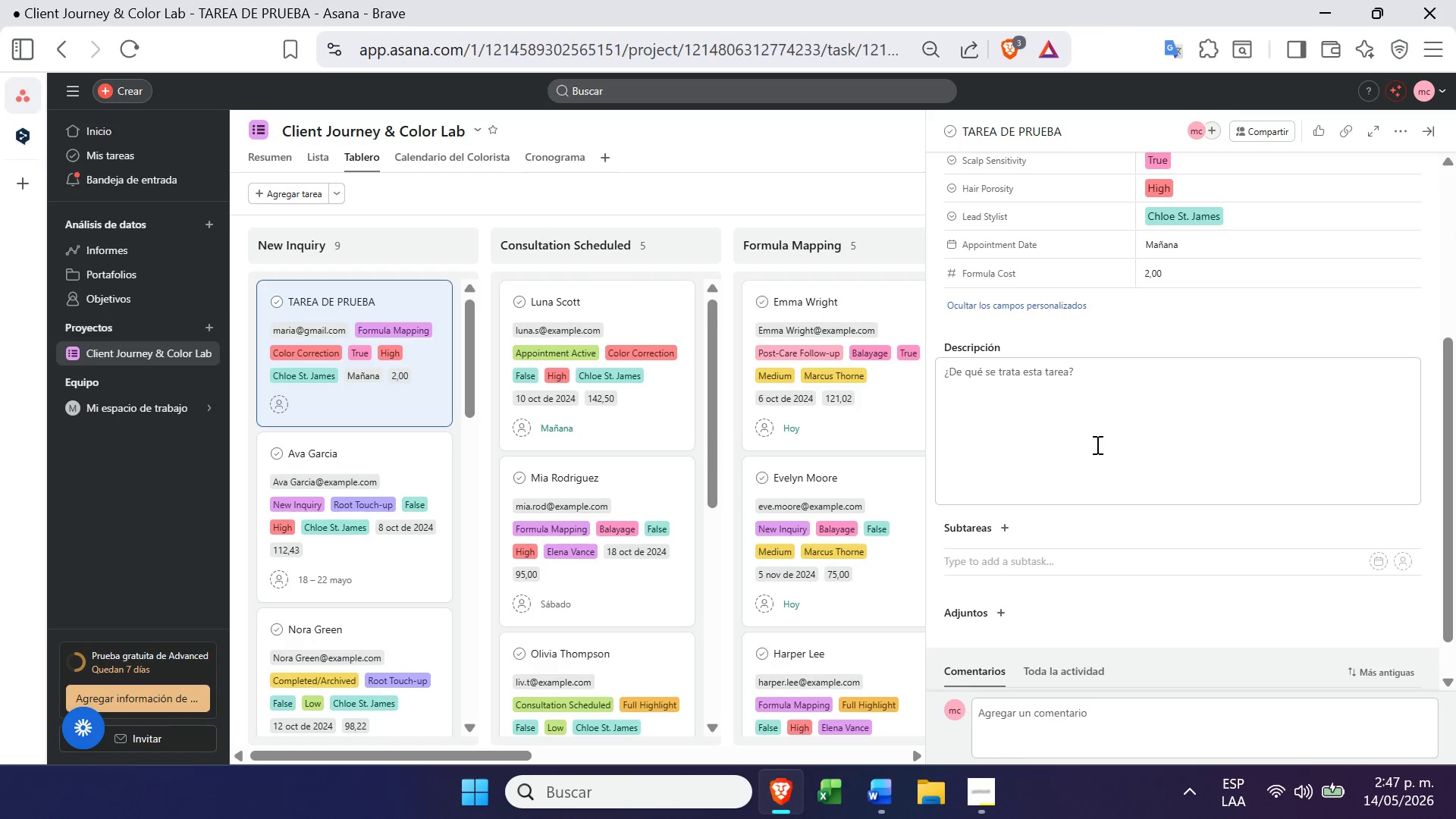 
left_click([824, 189])
 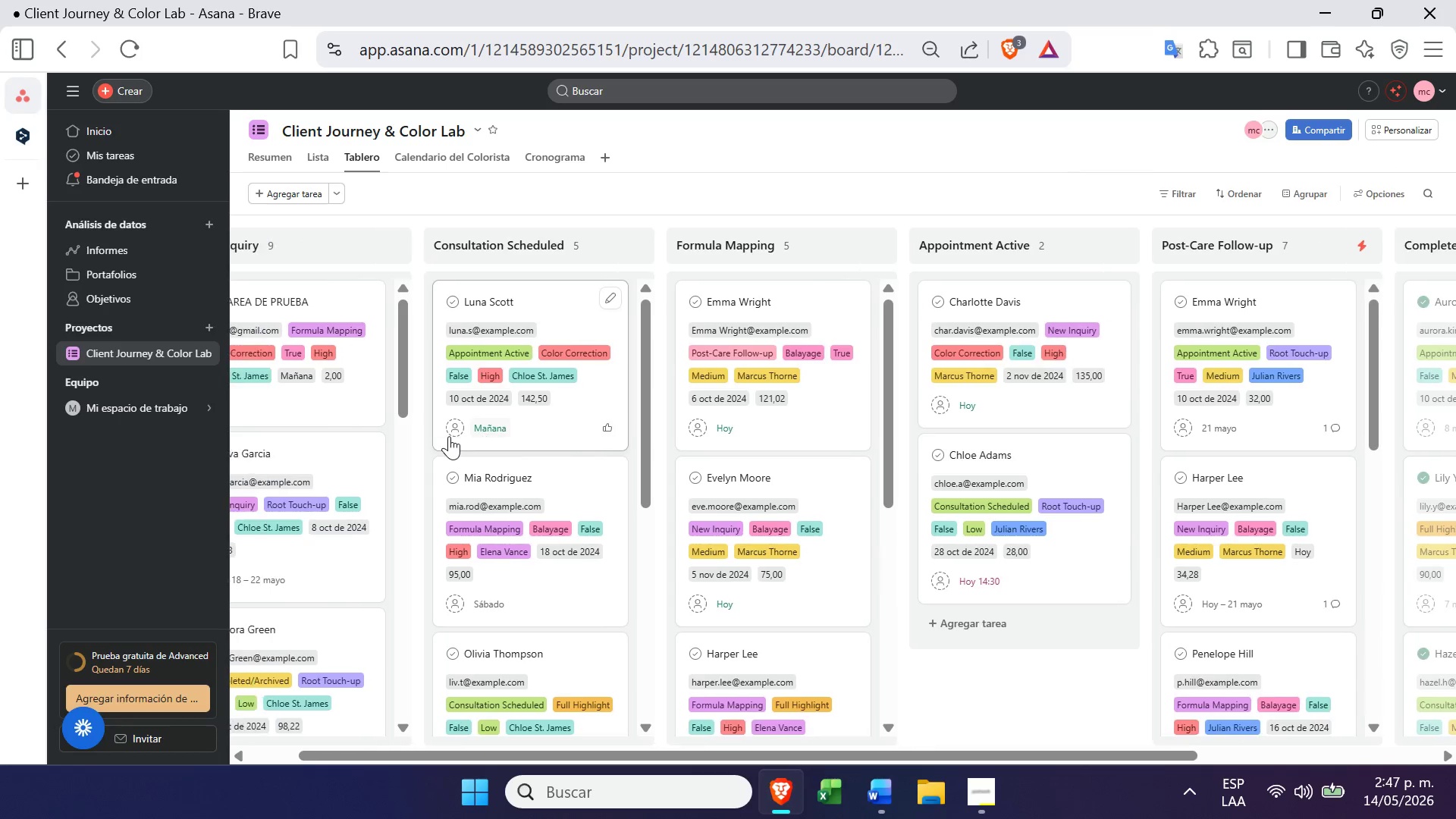 
left_click_drag(start_coordinate=[306, 404], to_coordinate=[1221, 303])
 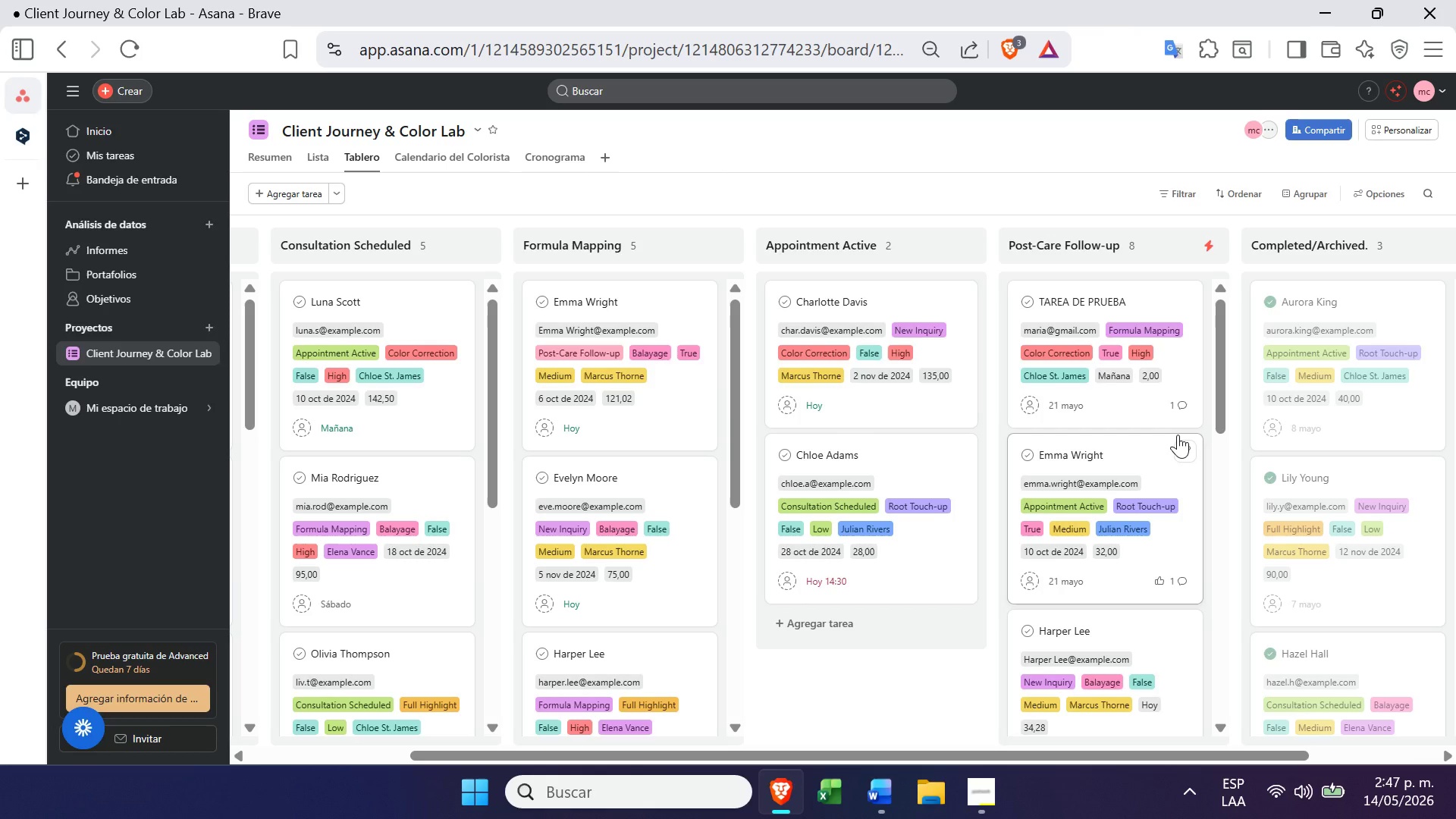 
wait(38.97)
 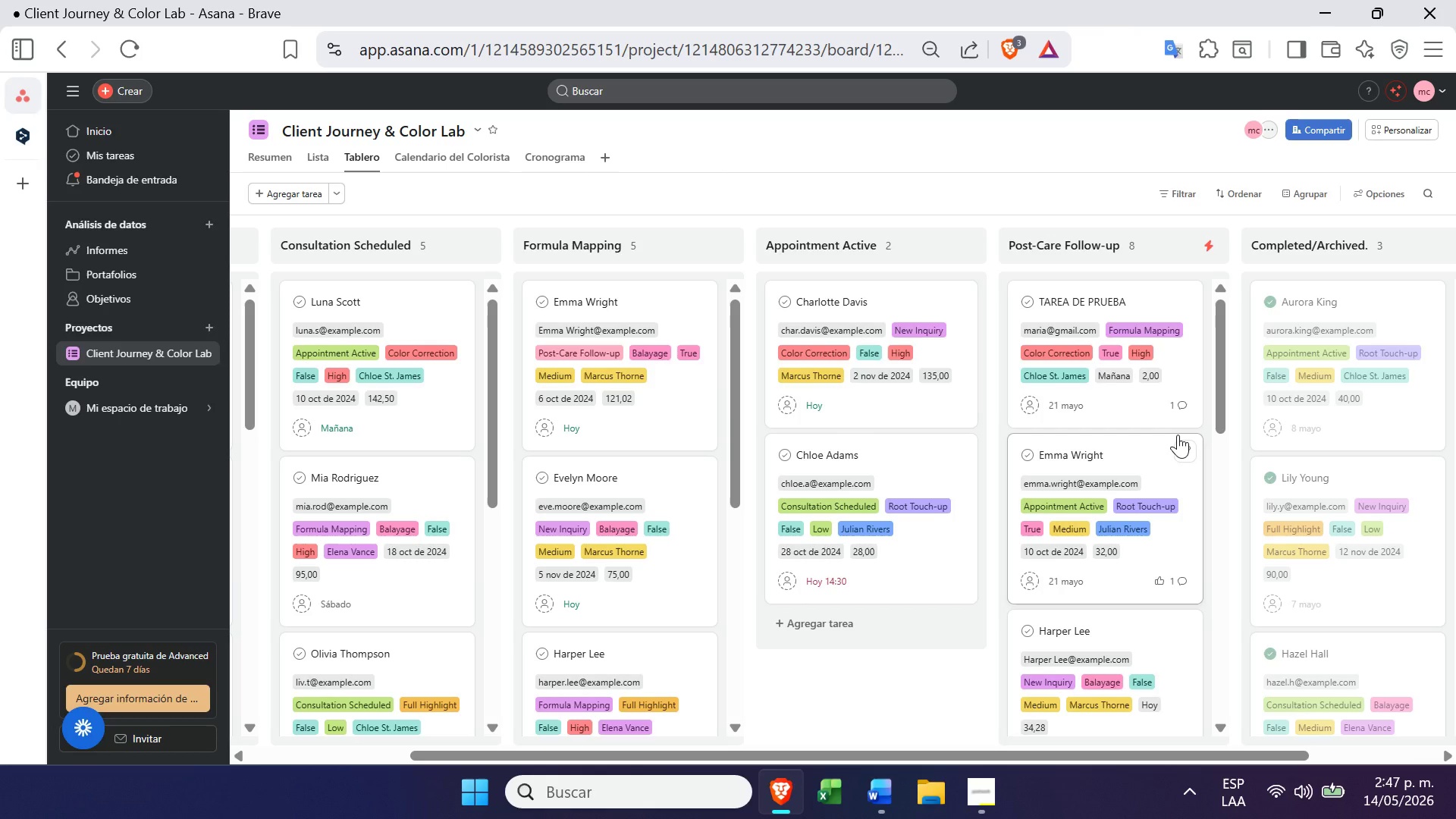 
mouse_move([924, 516])
 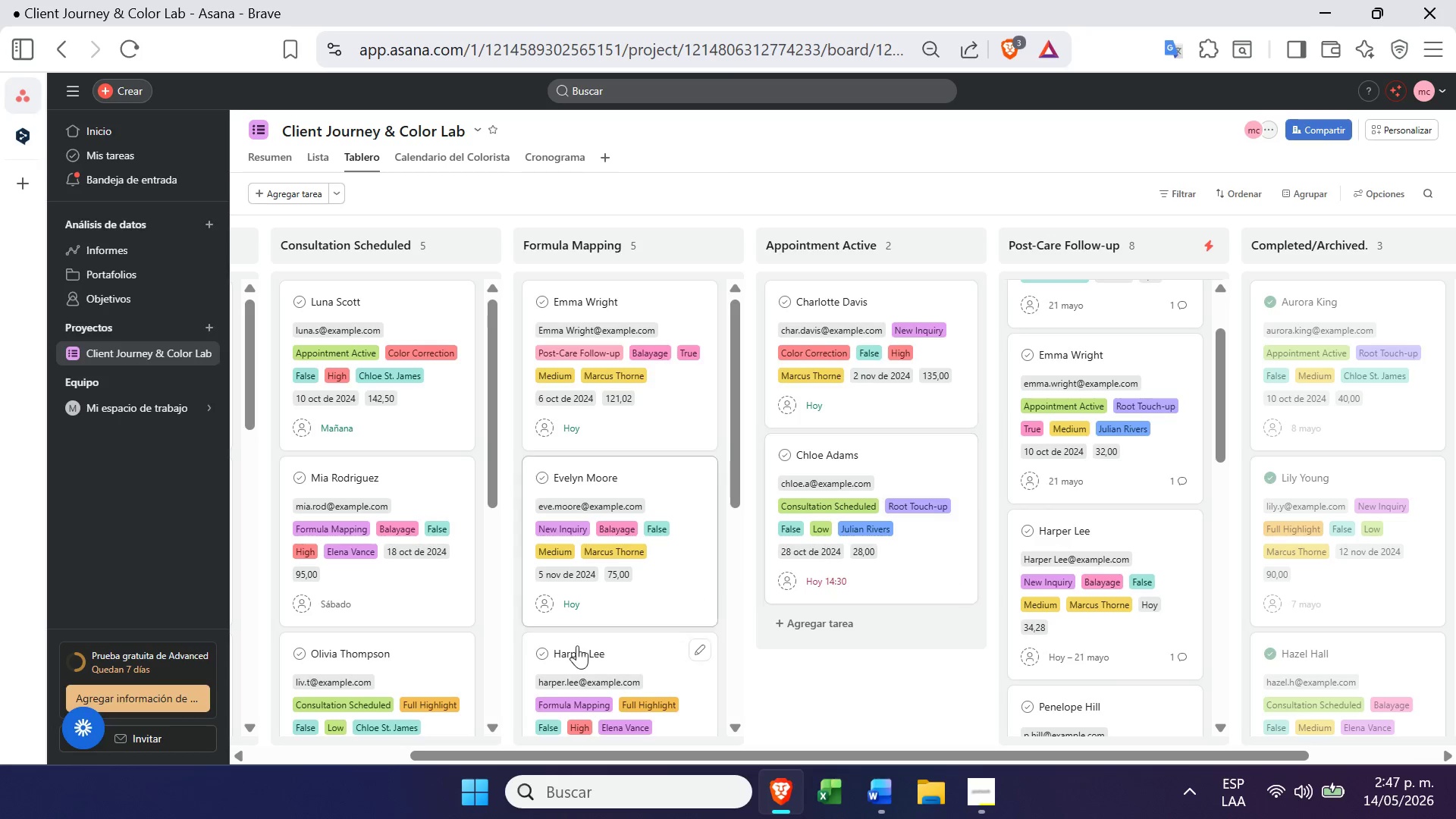 
mouse_move([577, 658])
 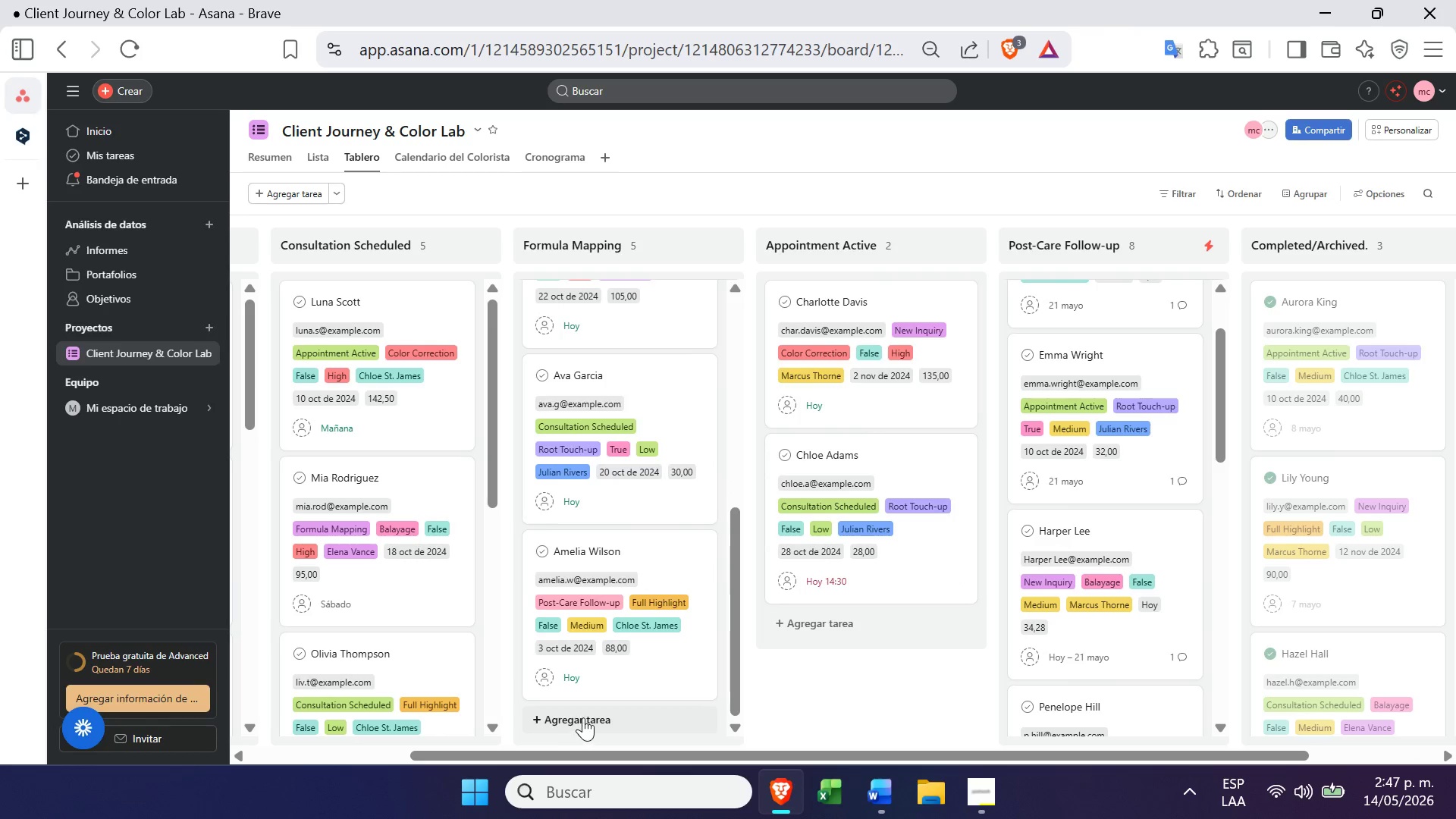 
mouse_move([594, 757])
 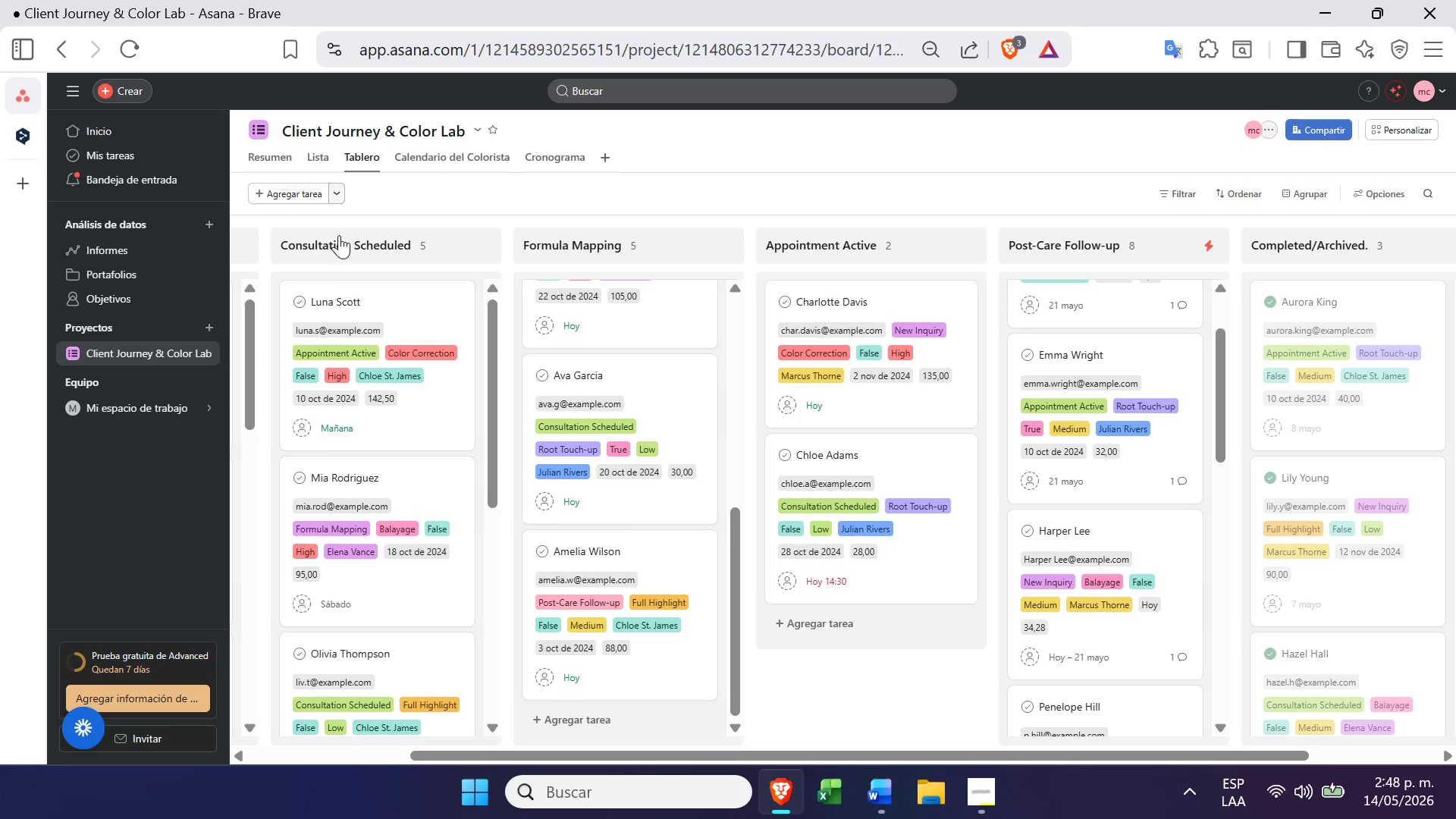 
left_click([308, 150])
 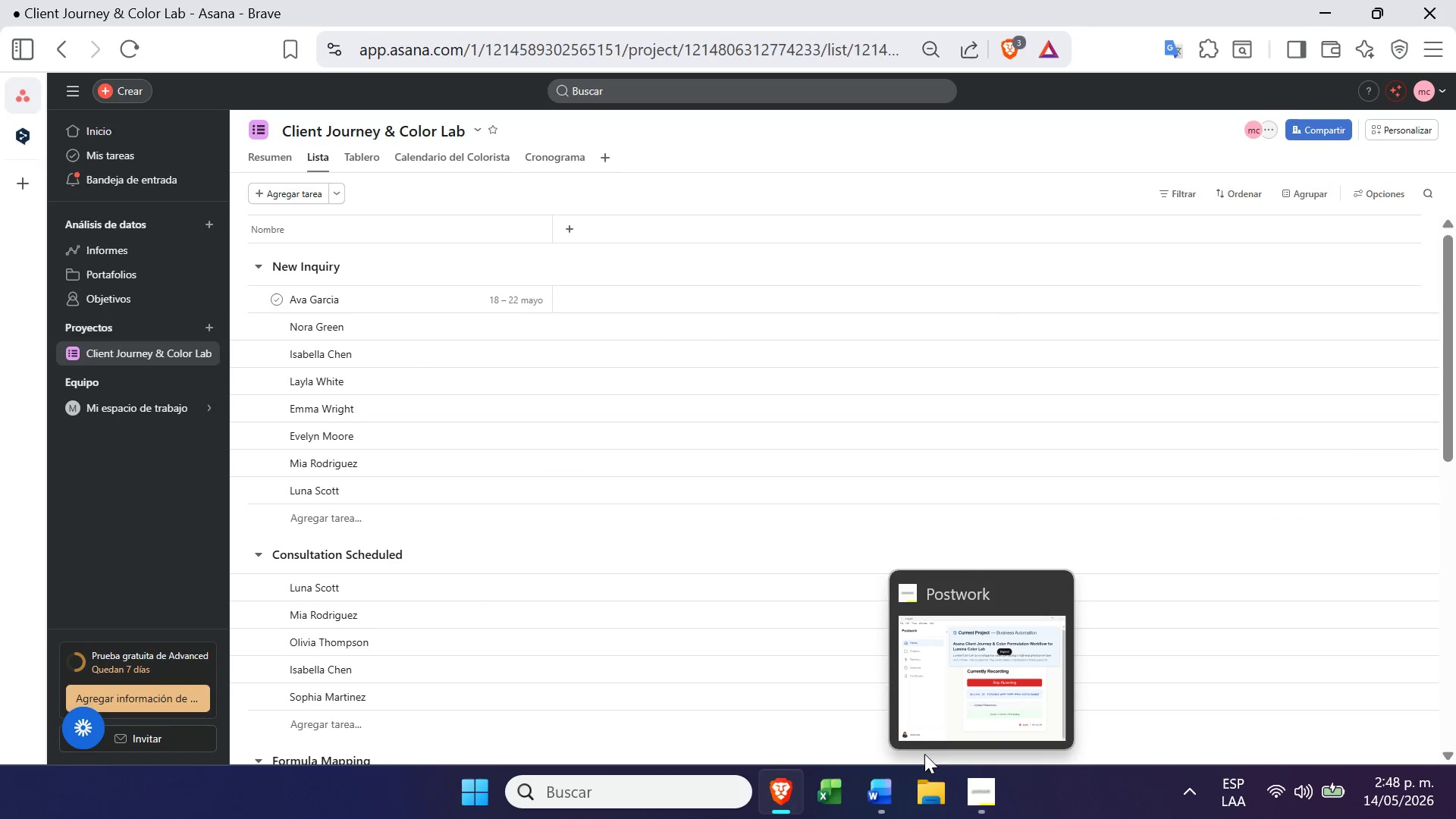 
left_click([977, 800])